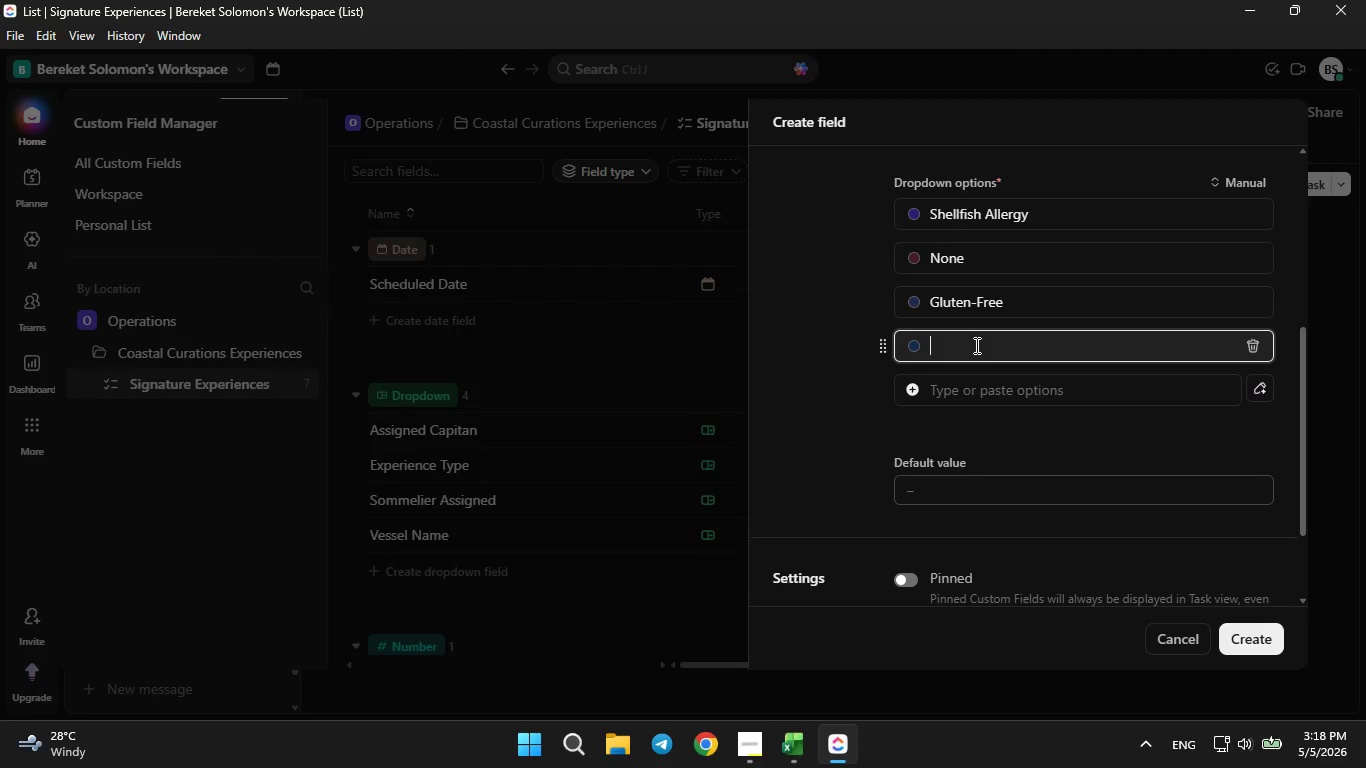 
type(Vegan)
 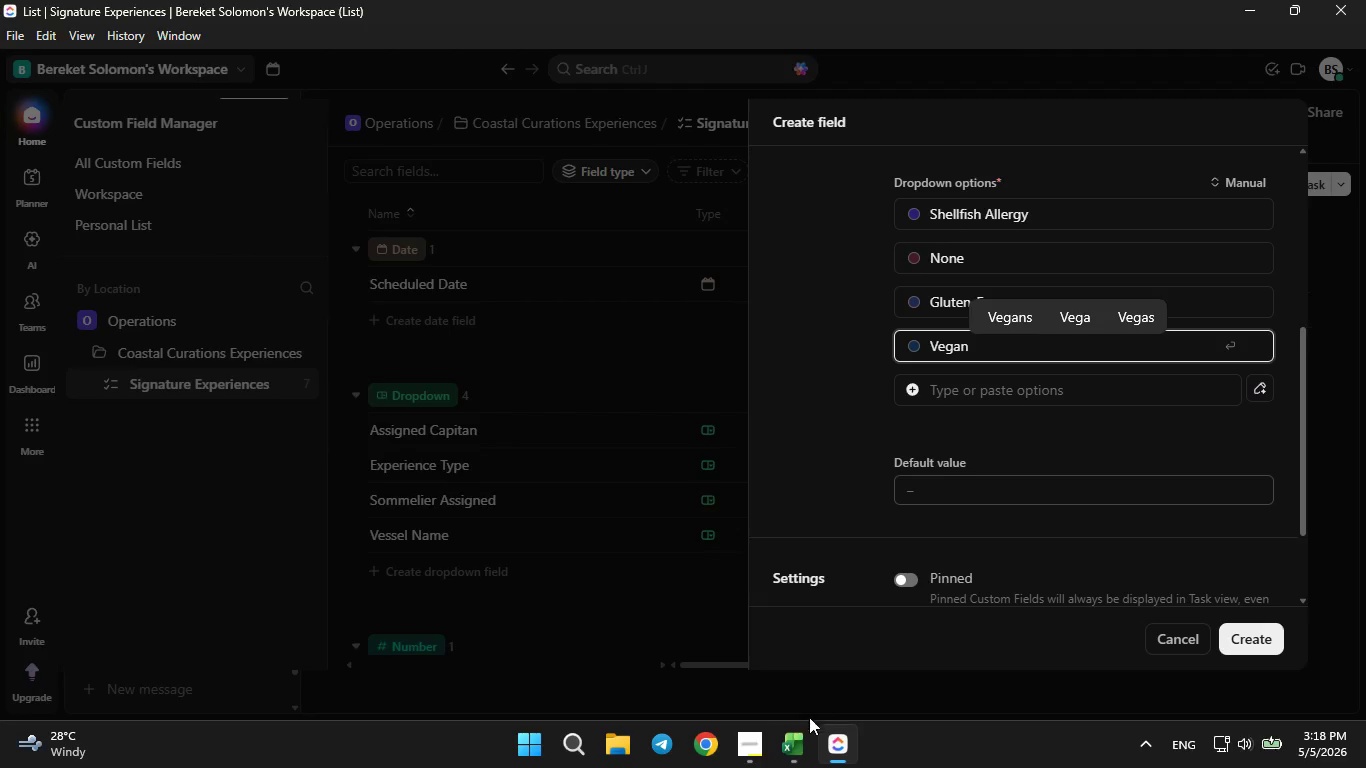 
left_click([804, 744])
 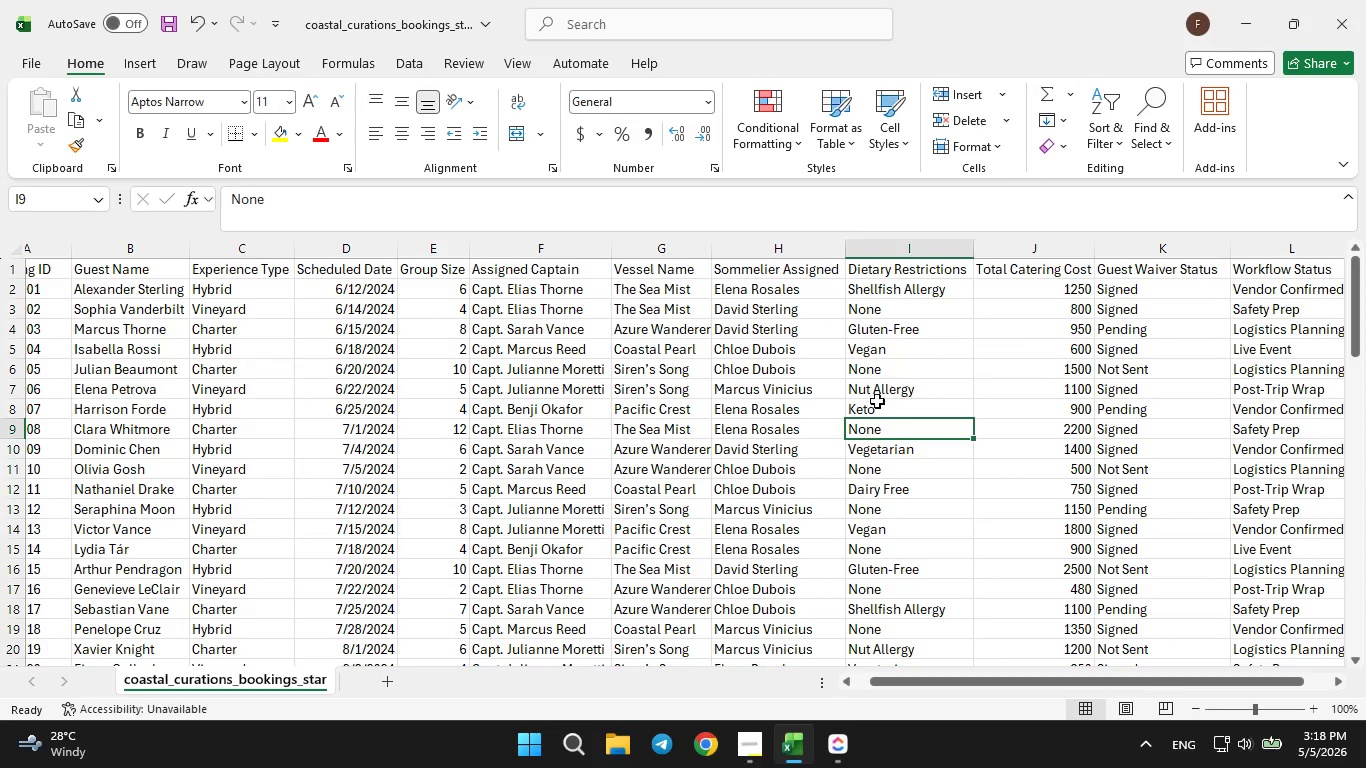 
left_click([830, 756])
 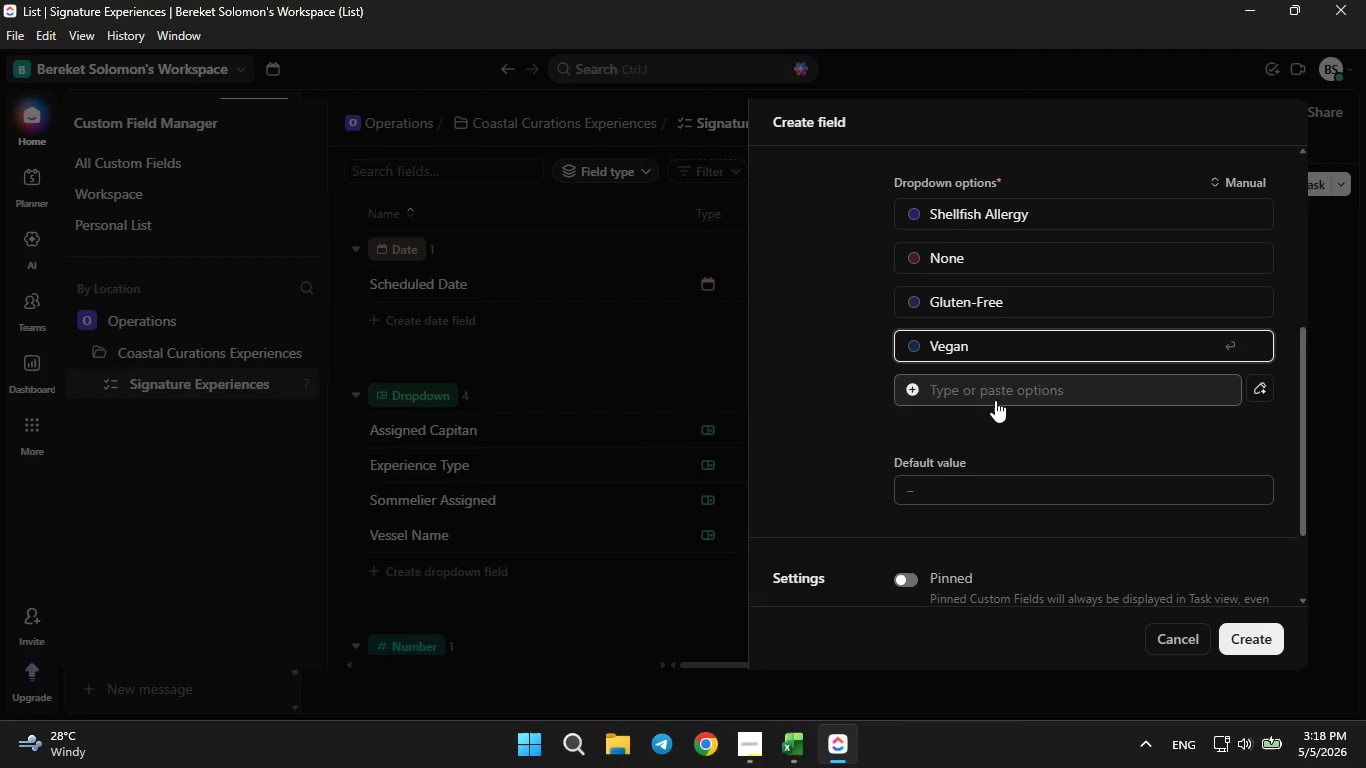 
left_click([995, 403])
 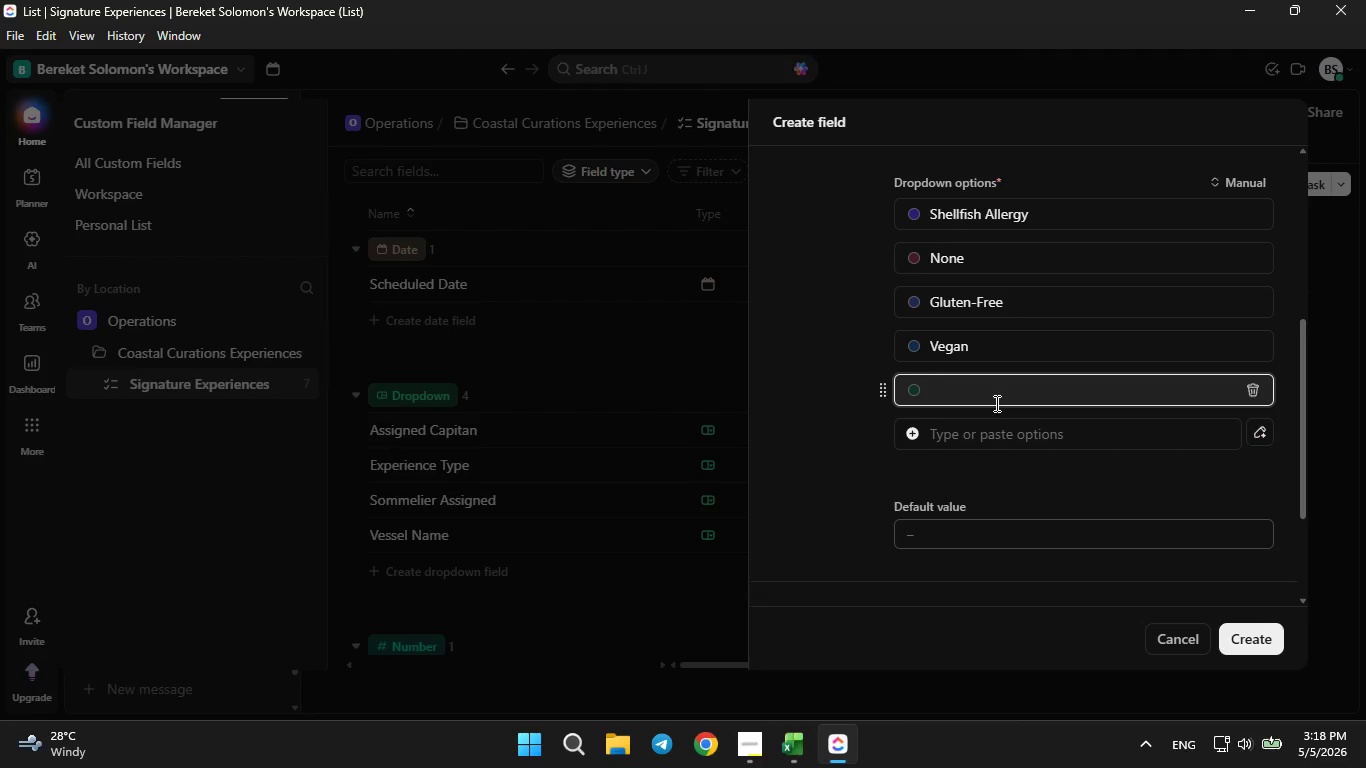 
type(Nut Allergy)
 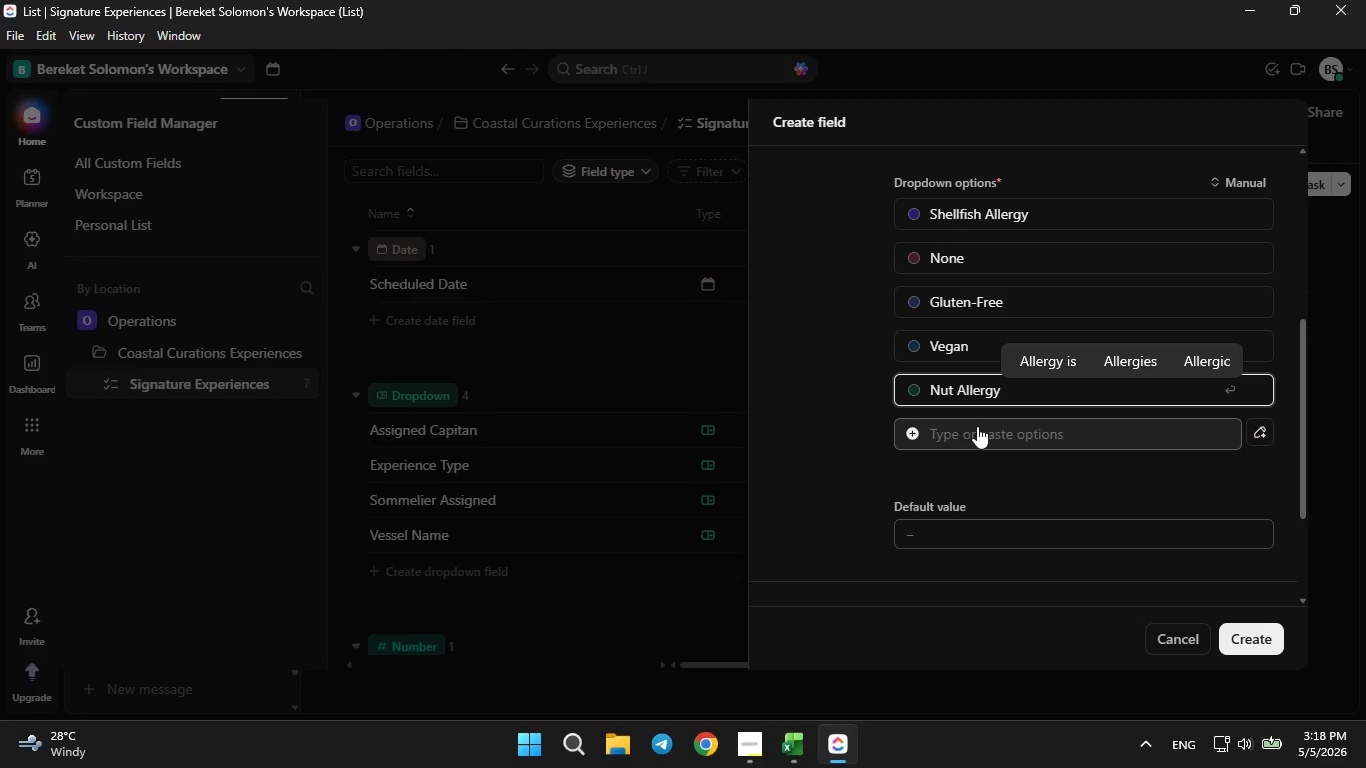 
left_click([976, 426])
 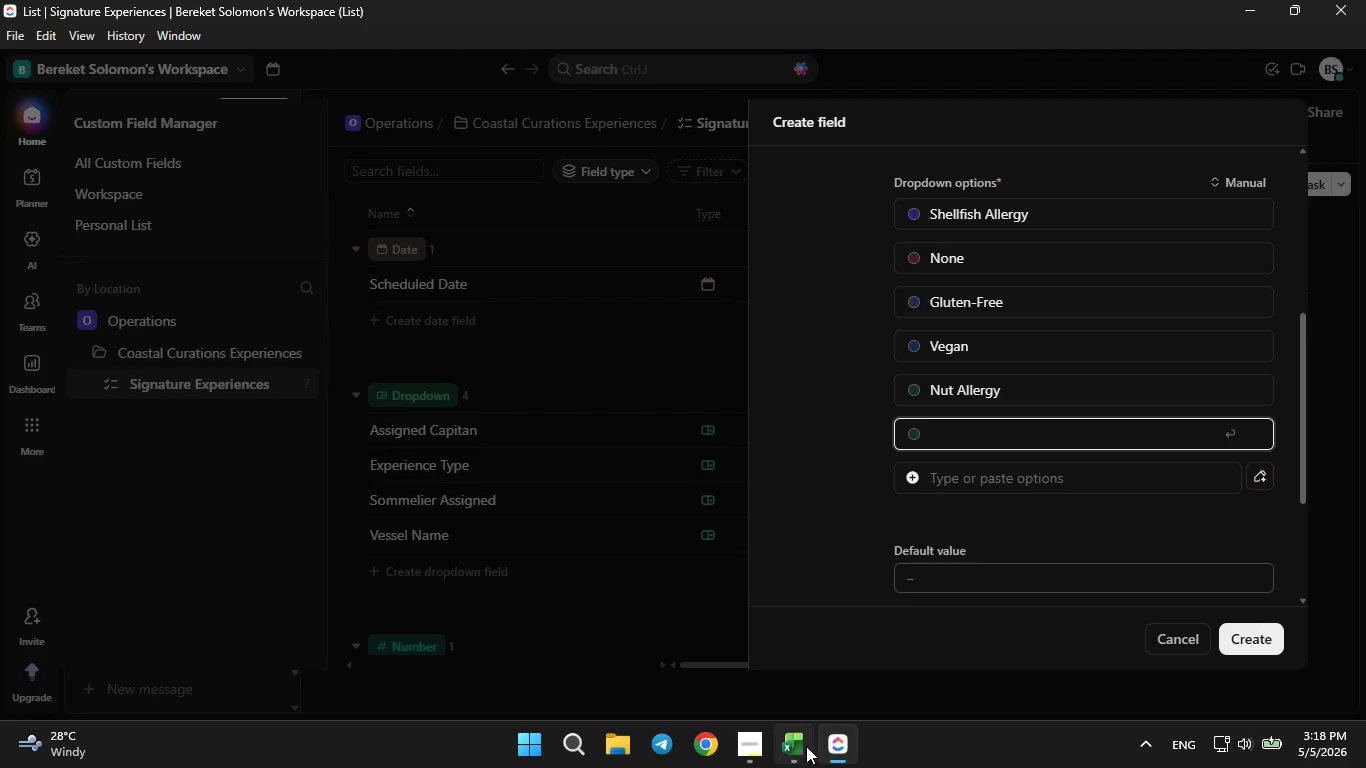 
left_click([802, 748])
 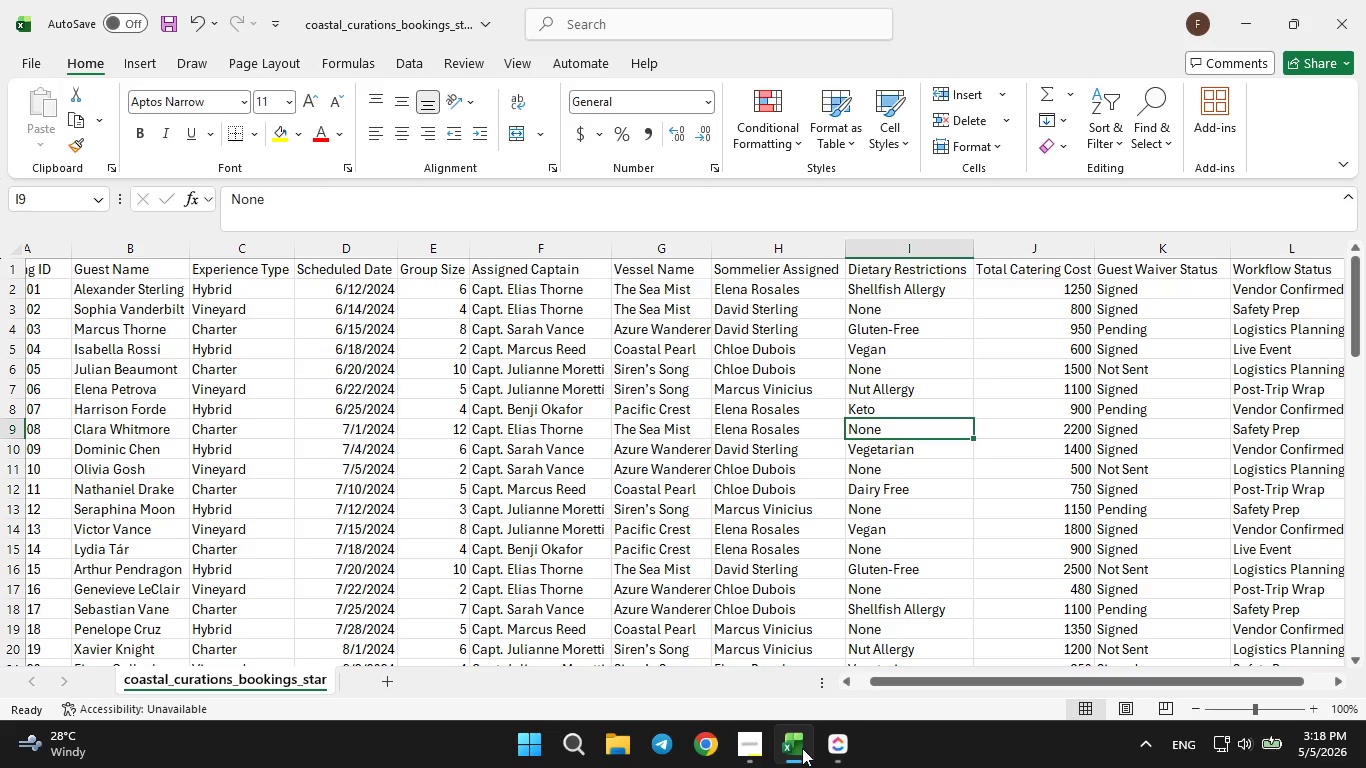 
left_click([802, 748])
 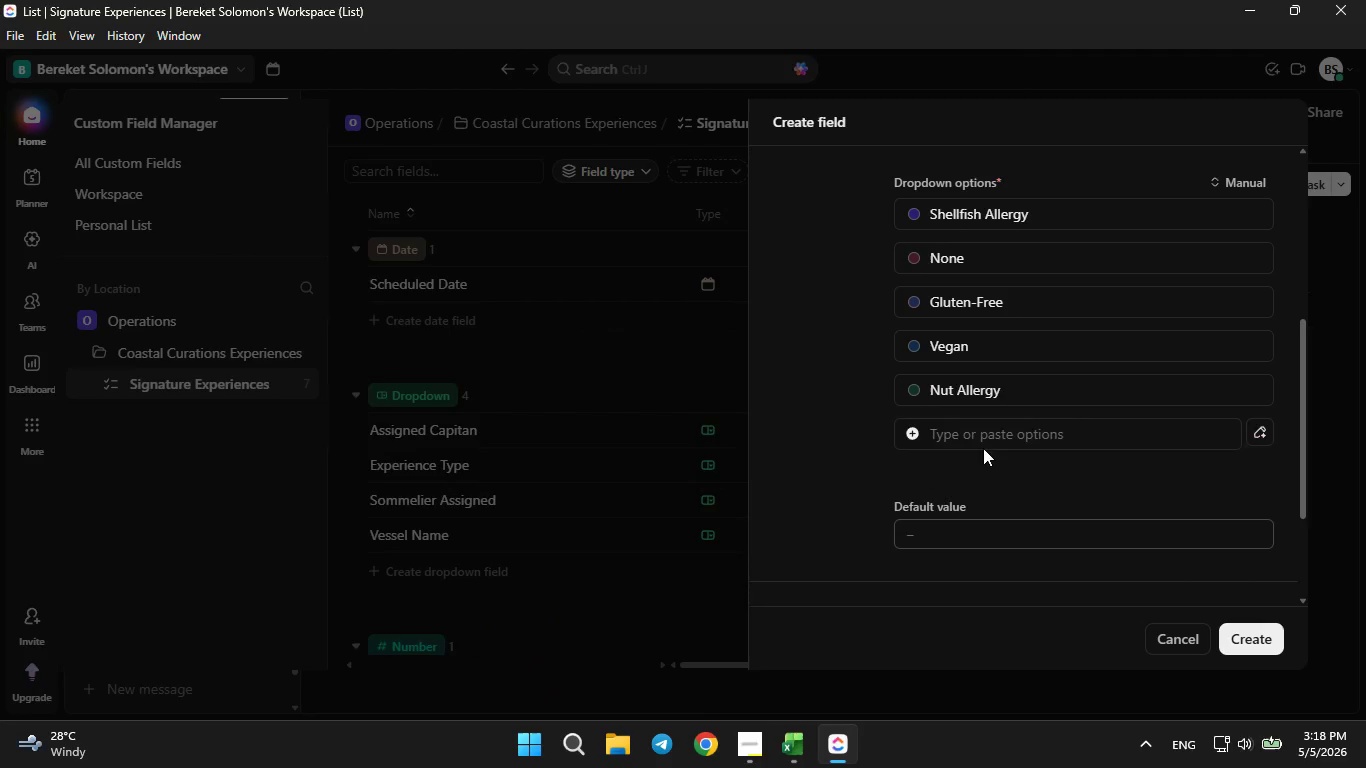 
left_click([981, 436])
 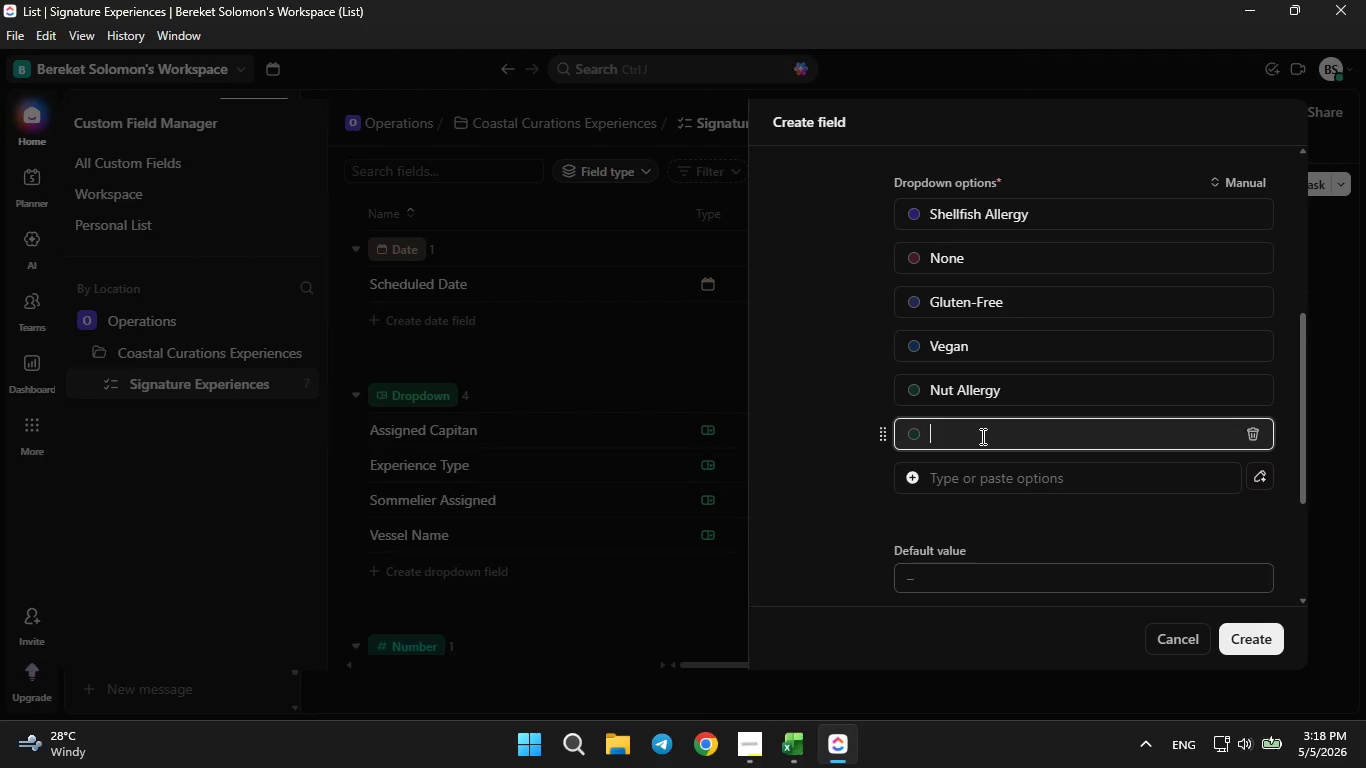 
type(Keto)
 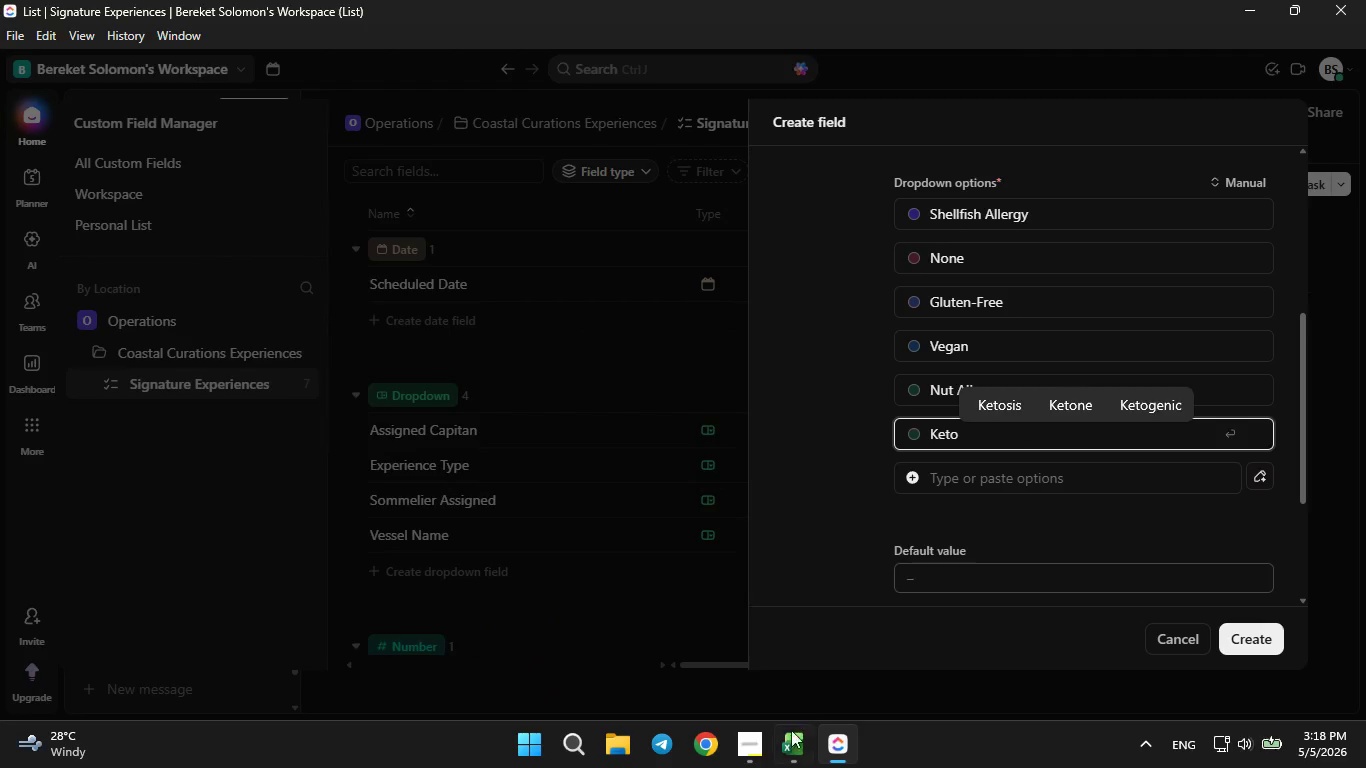 
left_click([791, 744])
 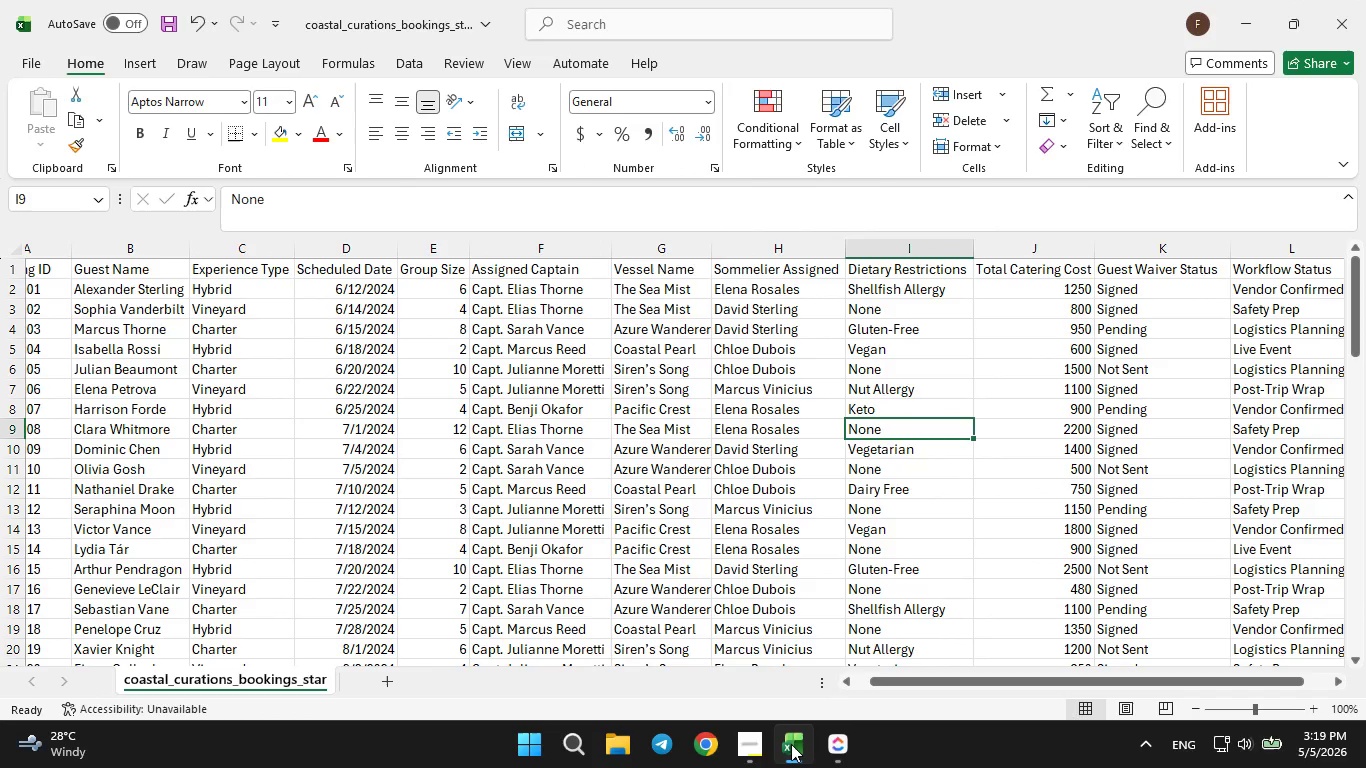 
left_click([791, 744])
 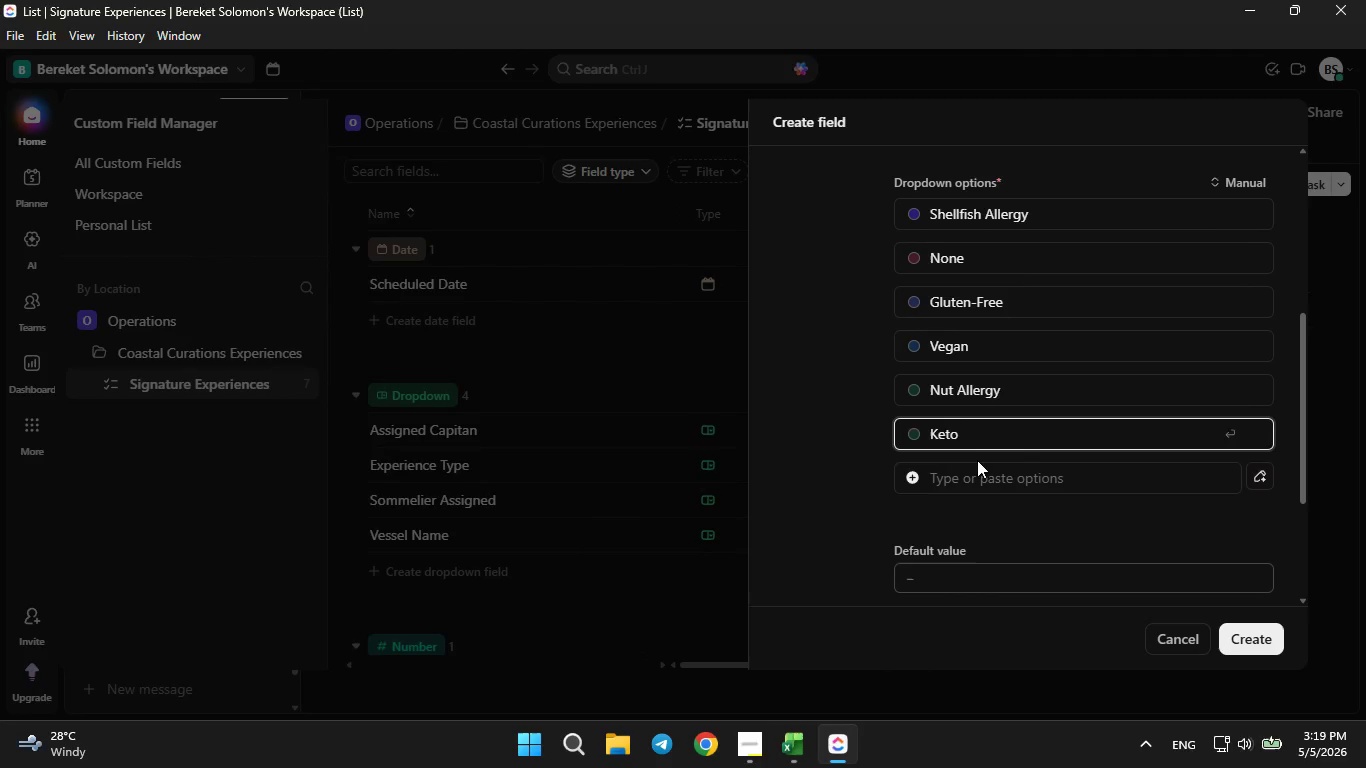 
left_click([977, 473])
 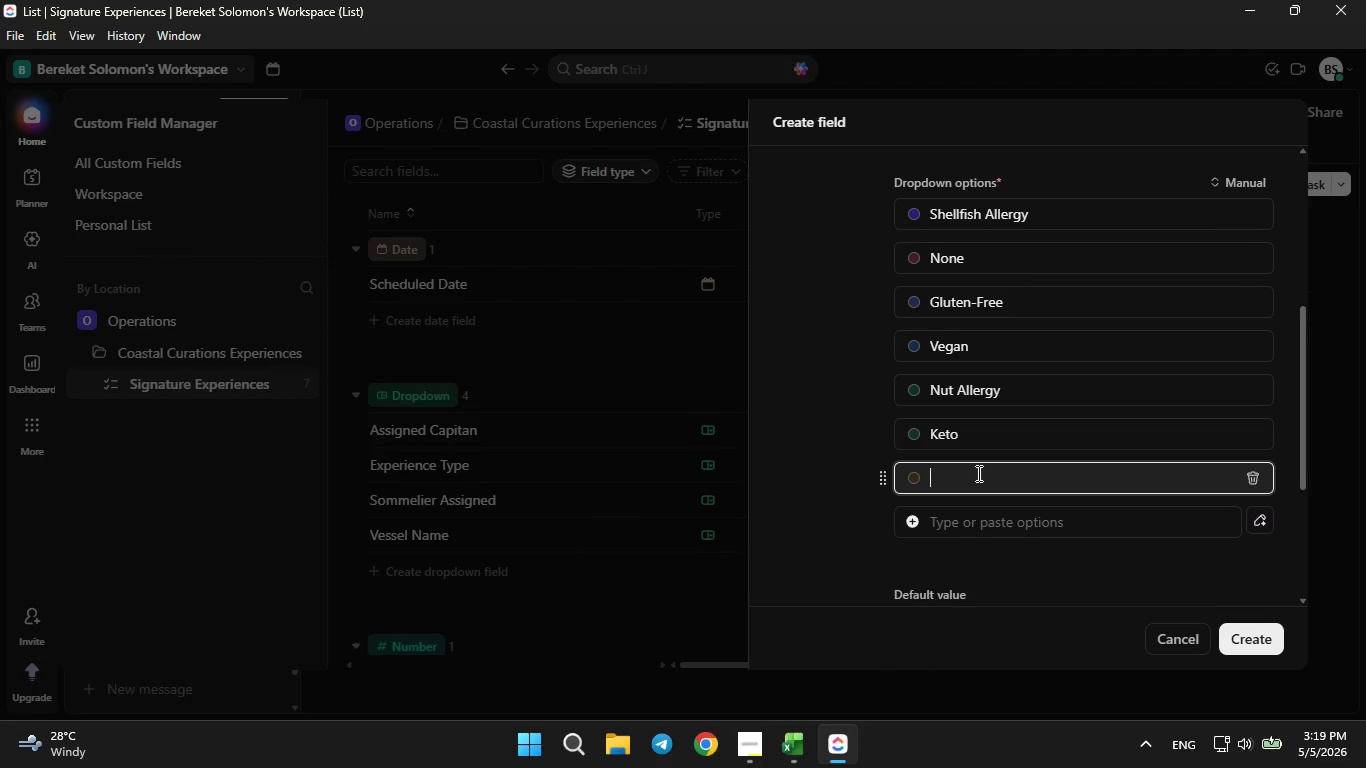 
type(Vego)
key(Backspace)
type(iter)
 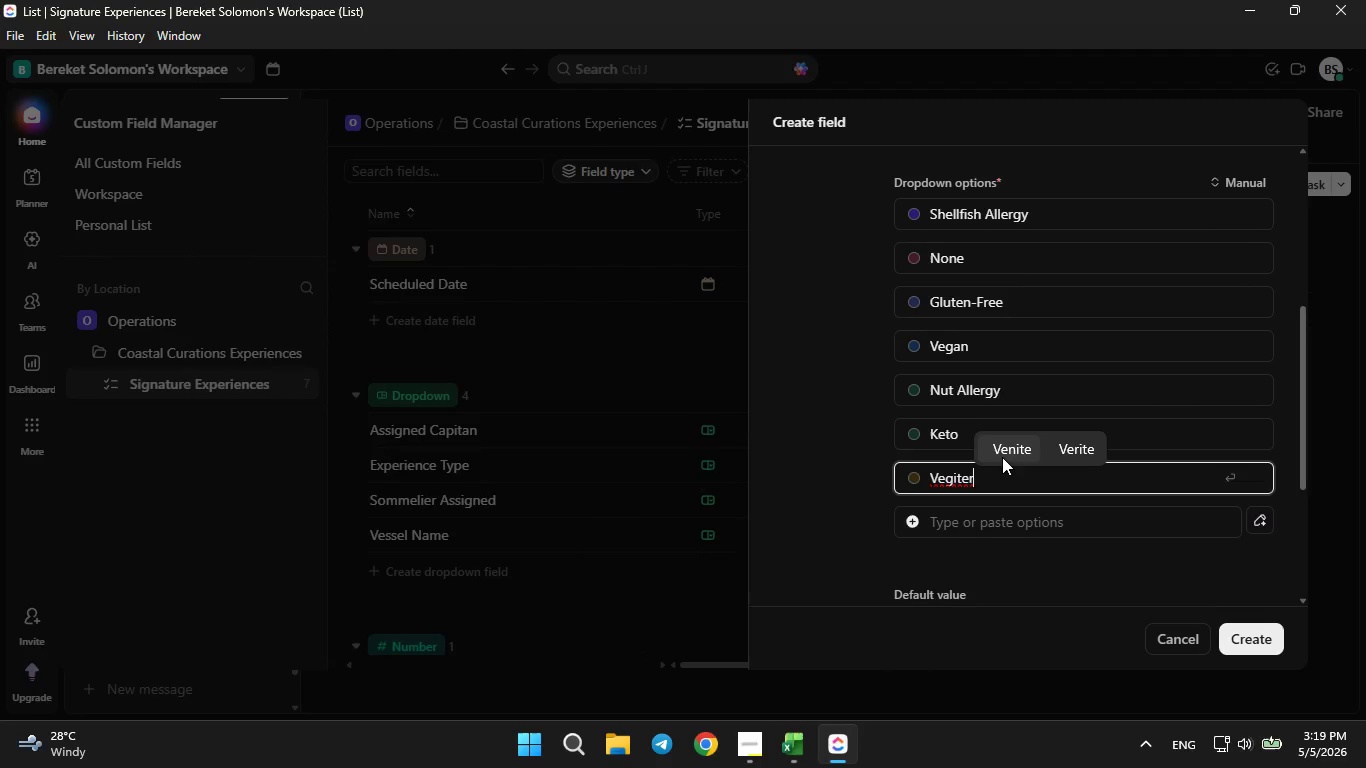 
type(ia)
 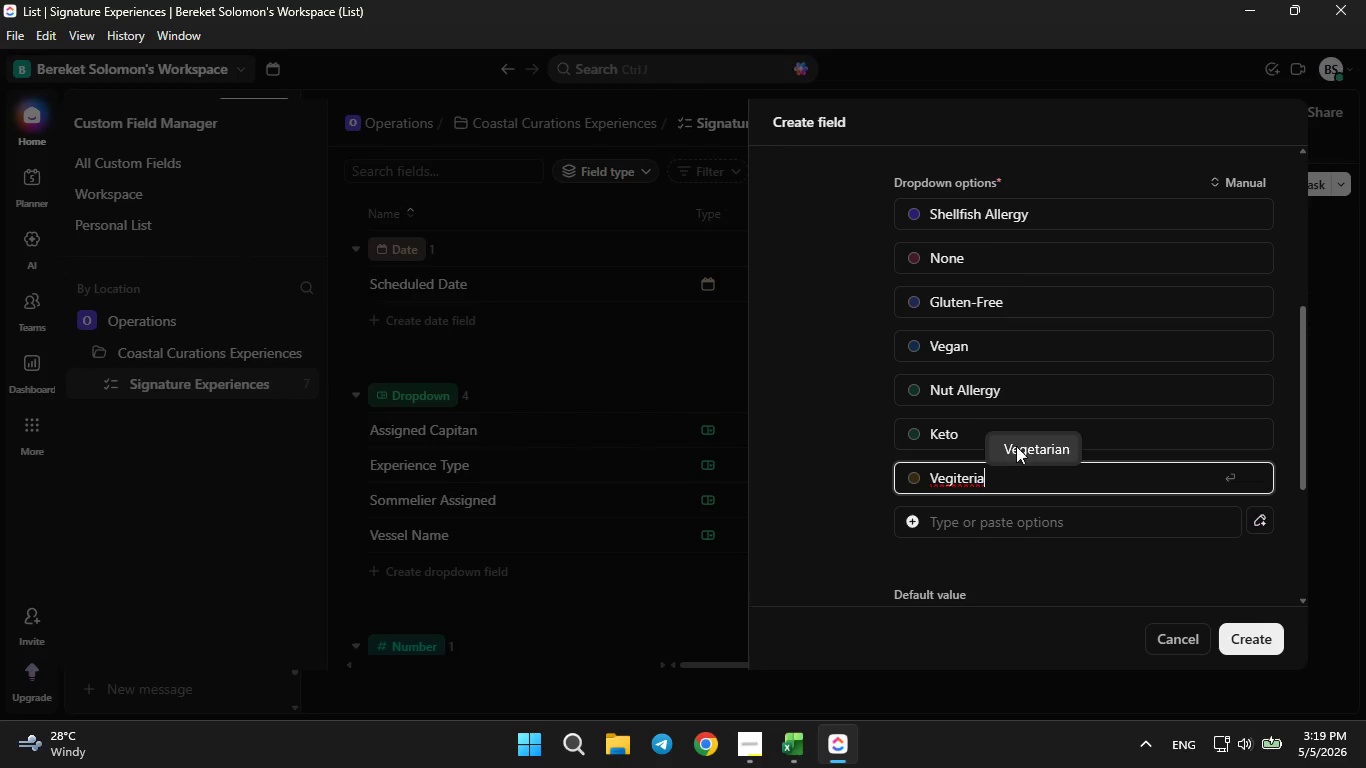 
left_click([1019, 445])
 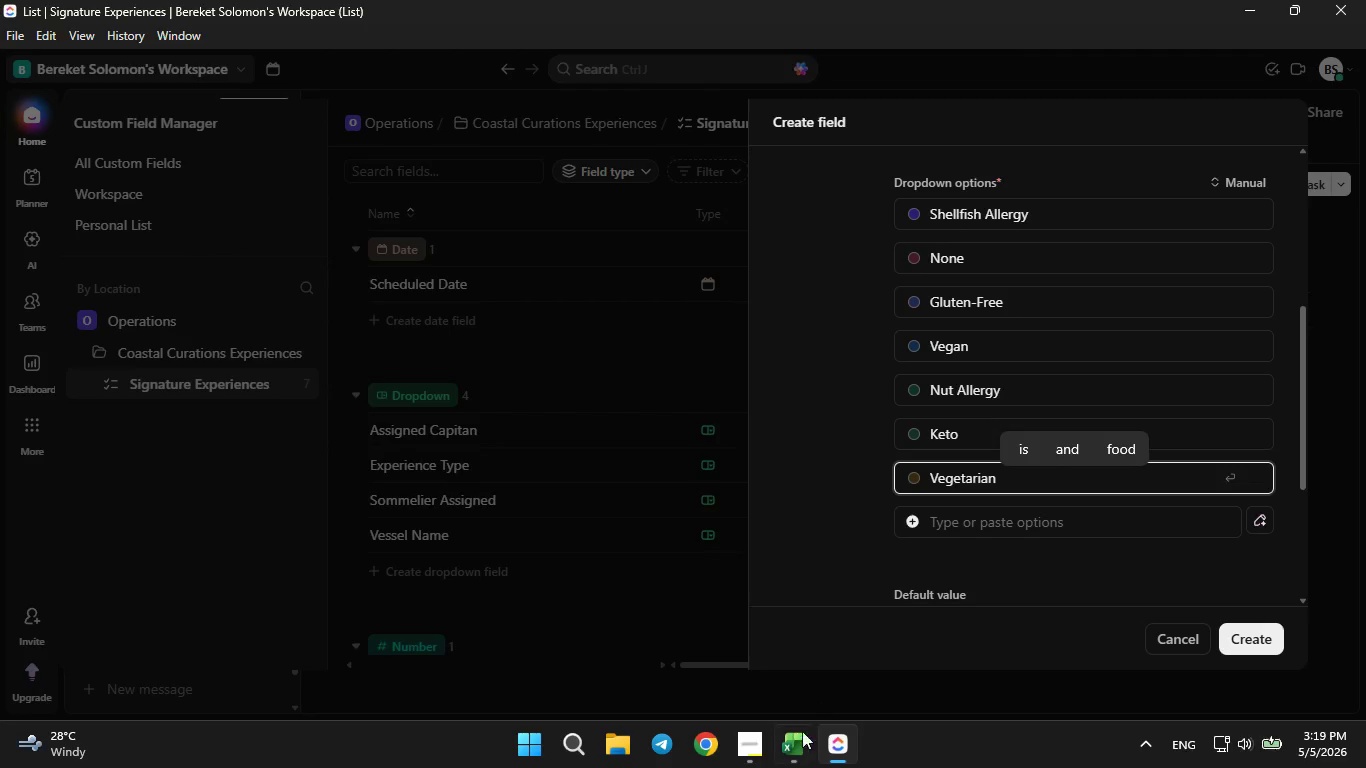 
left_click([792, 755])
 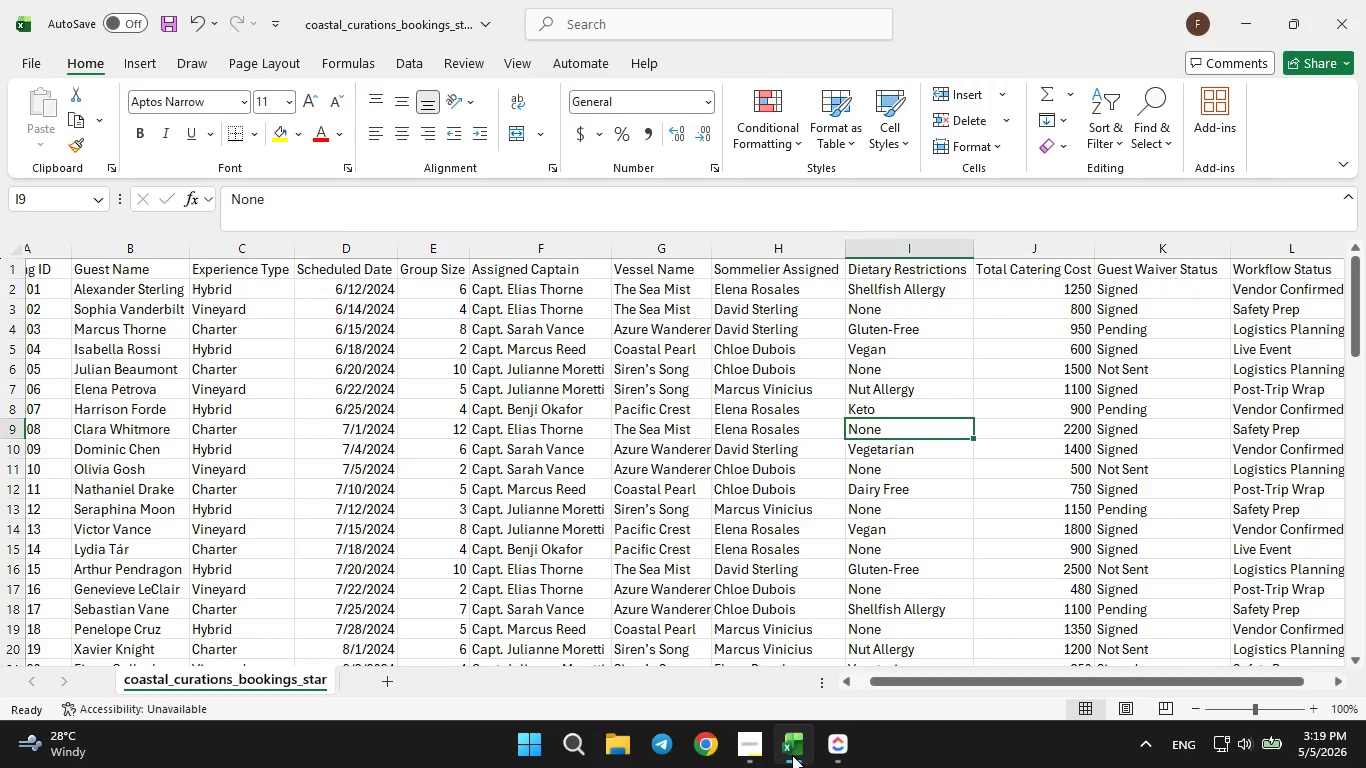 
left_click([792, 755])
 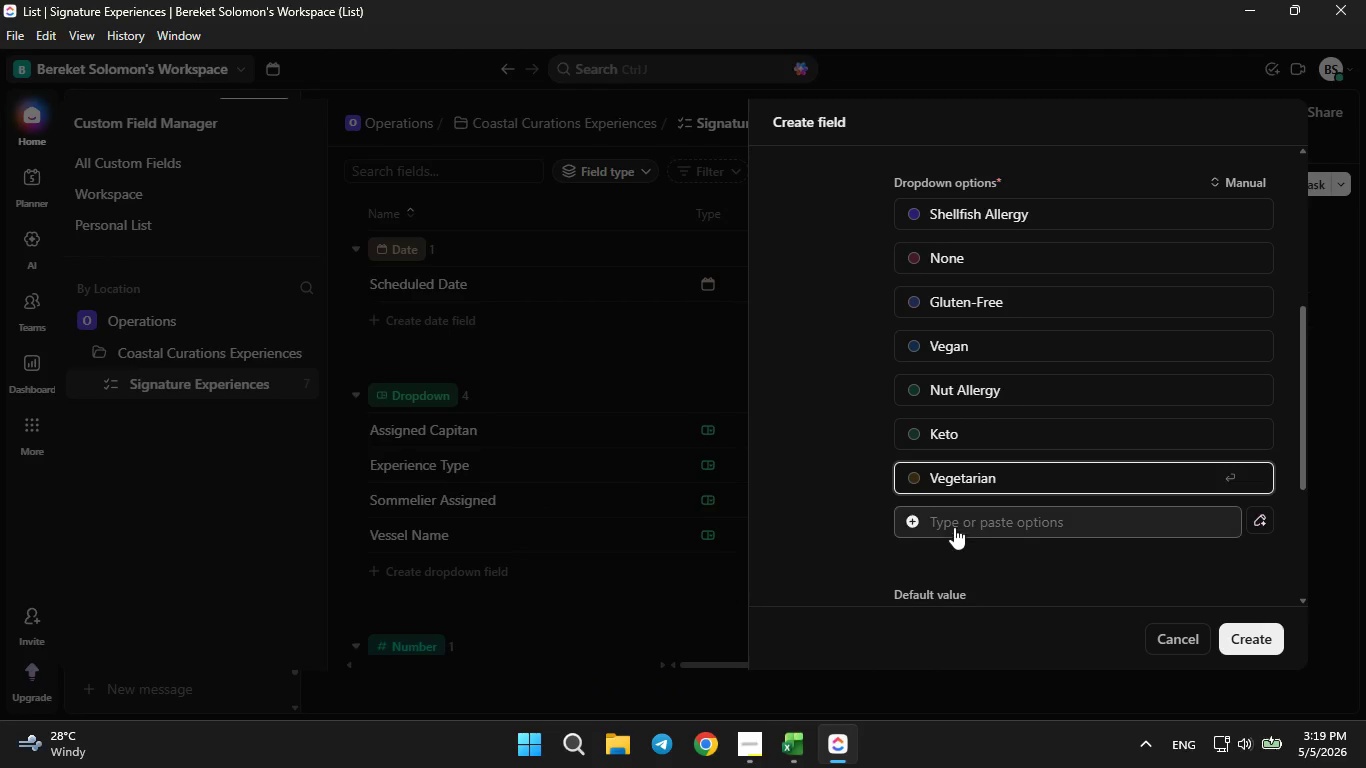 
left_click([954, 526])
 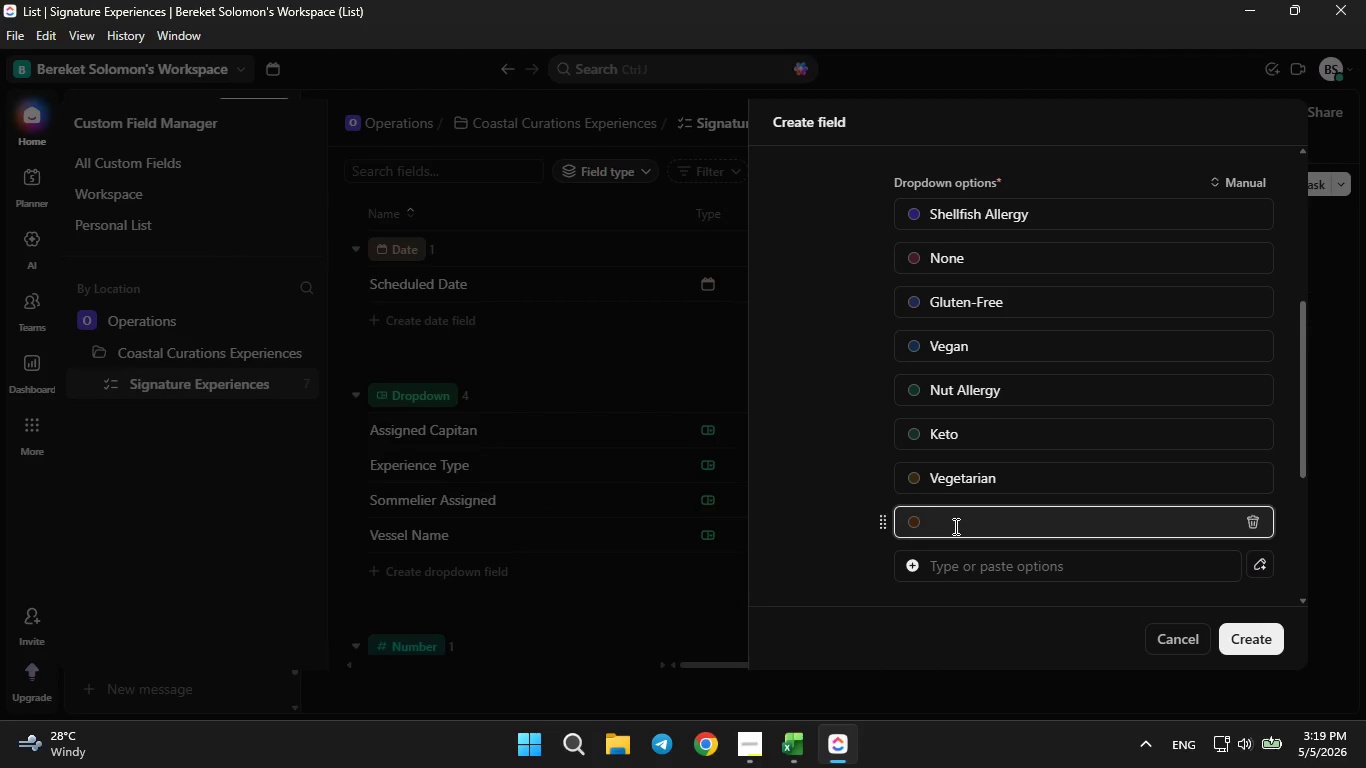 
type(Dairy Free)
 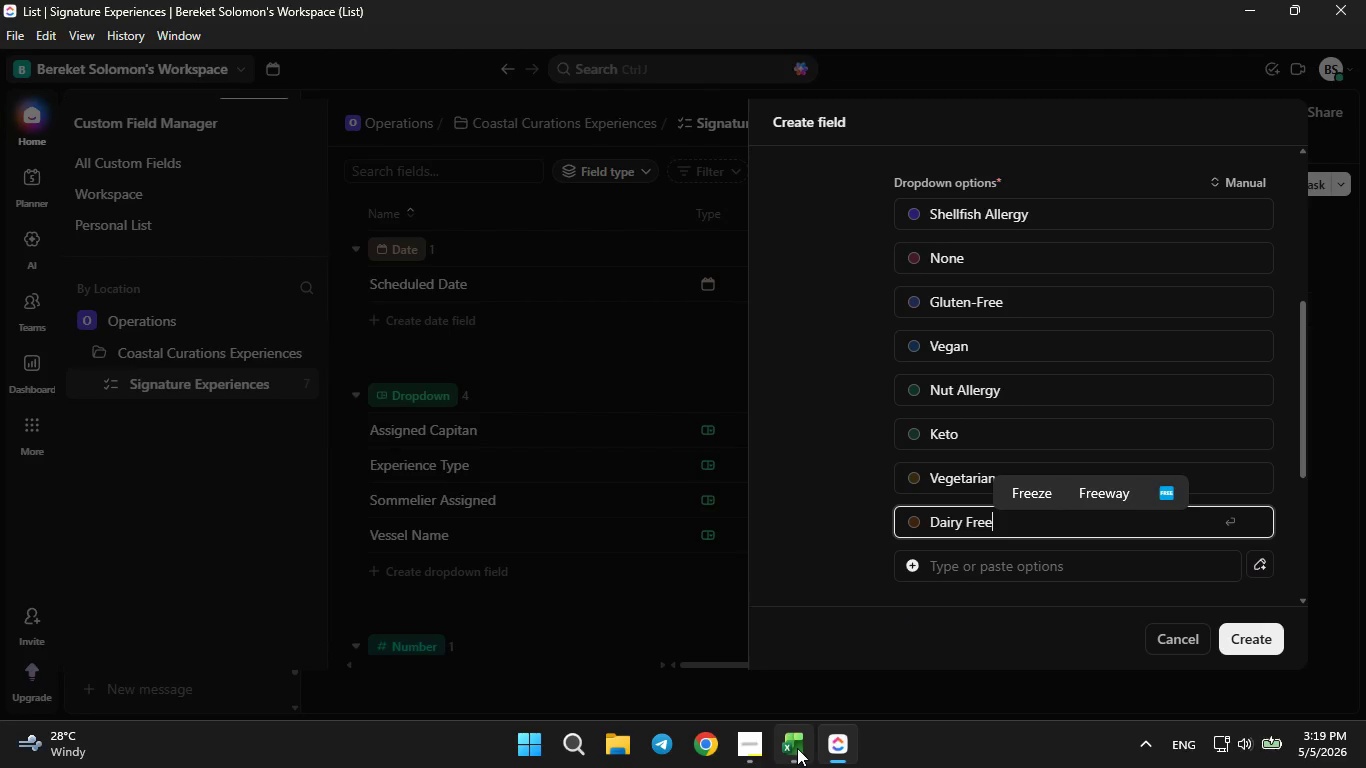 
left_click([796, 748])
 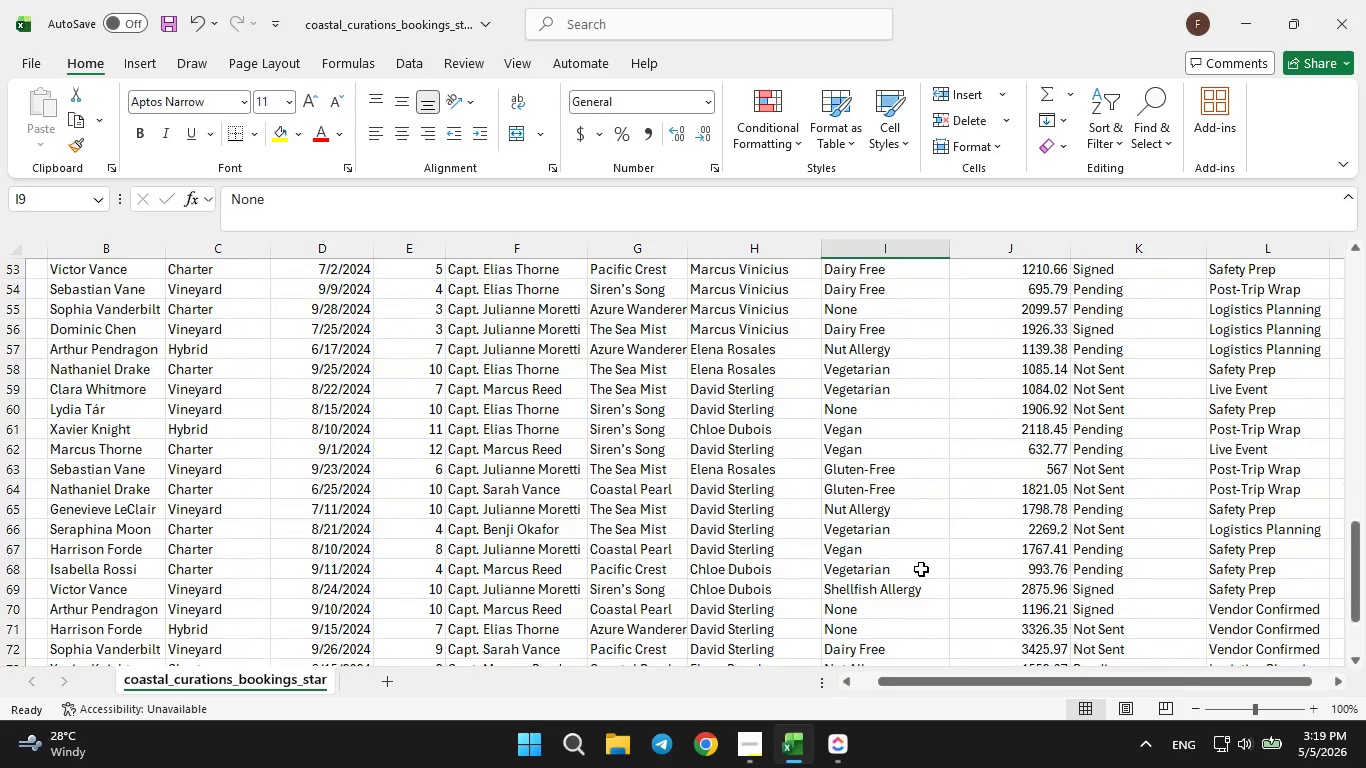 
wait(17.45)
 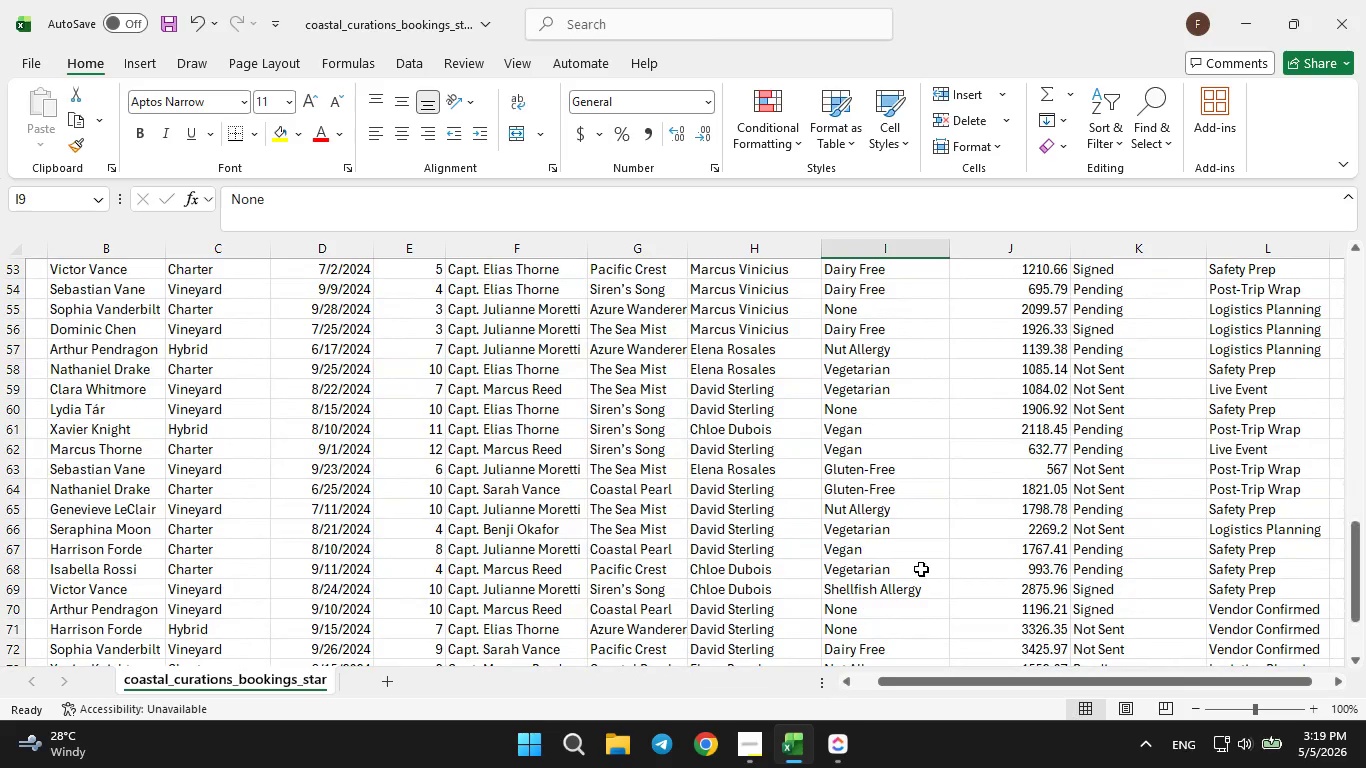 
left_click([831, 738])
 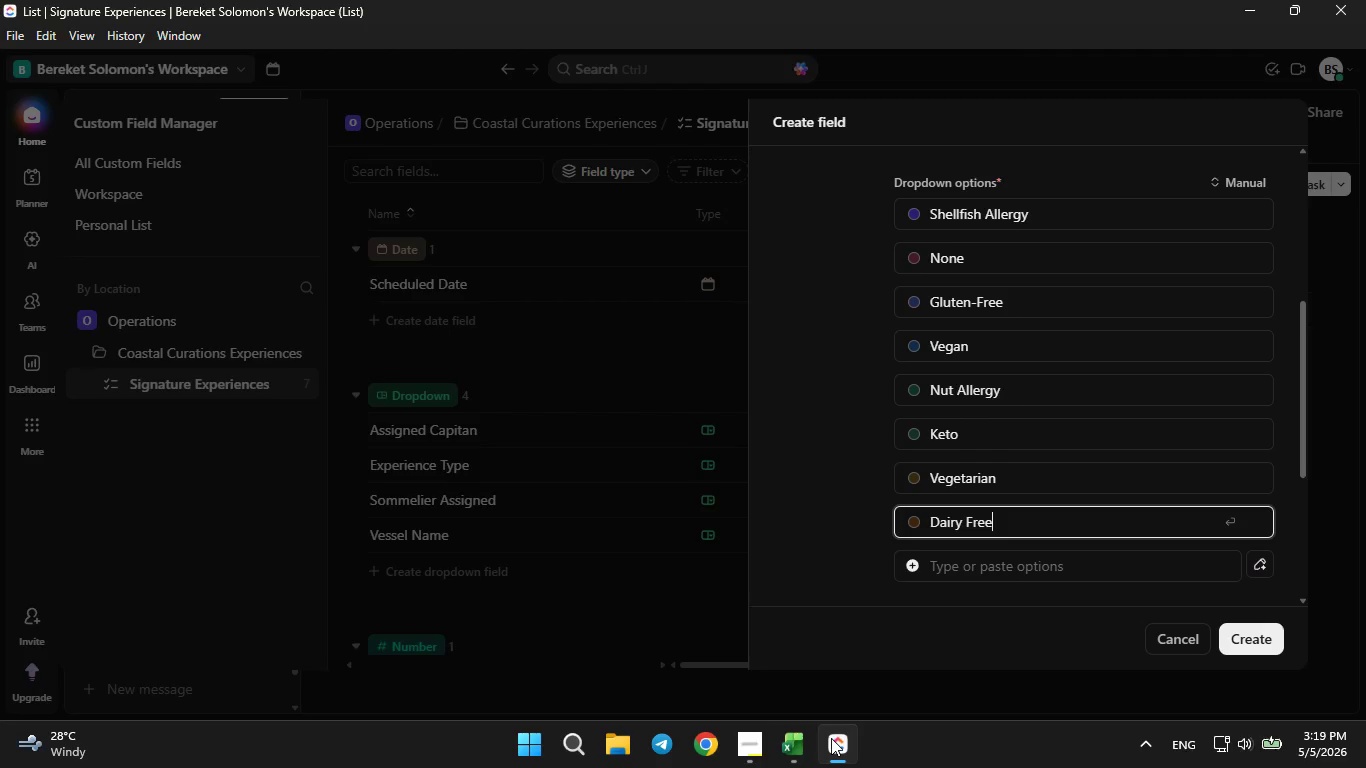 
left_click([831, 738])
 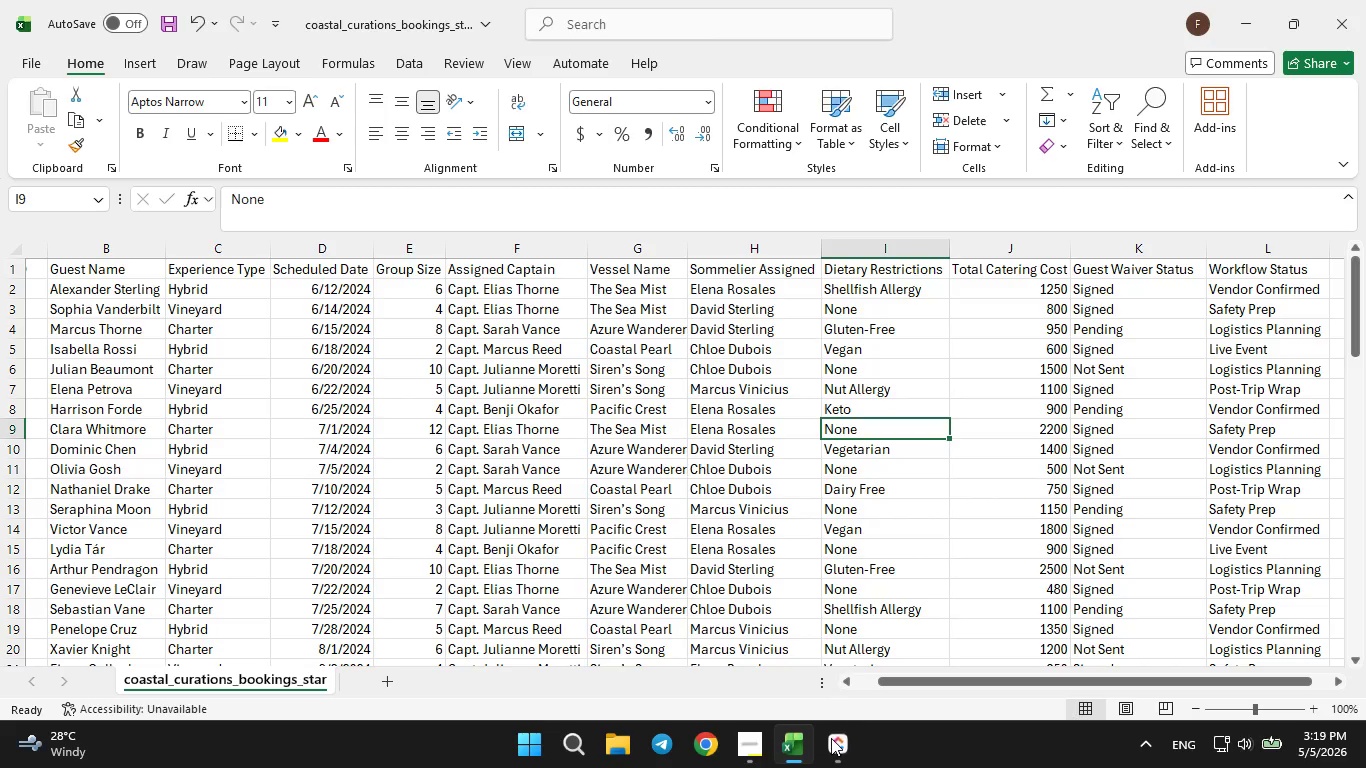 
left_click([831, 738])
 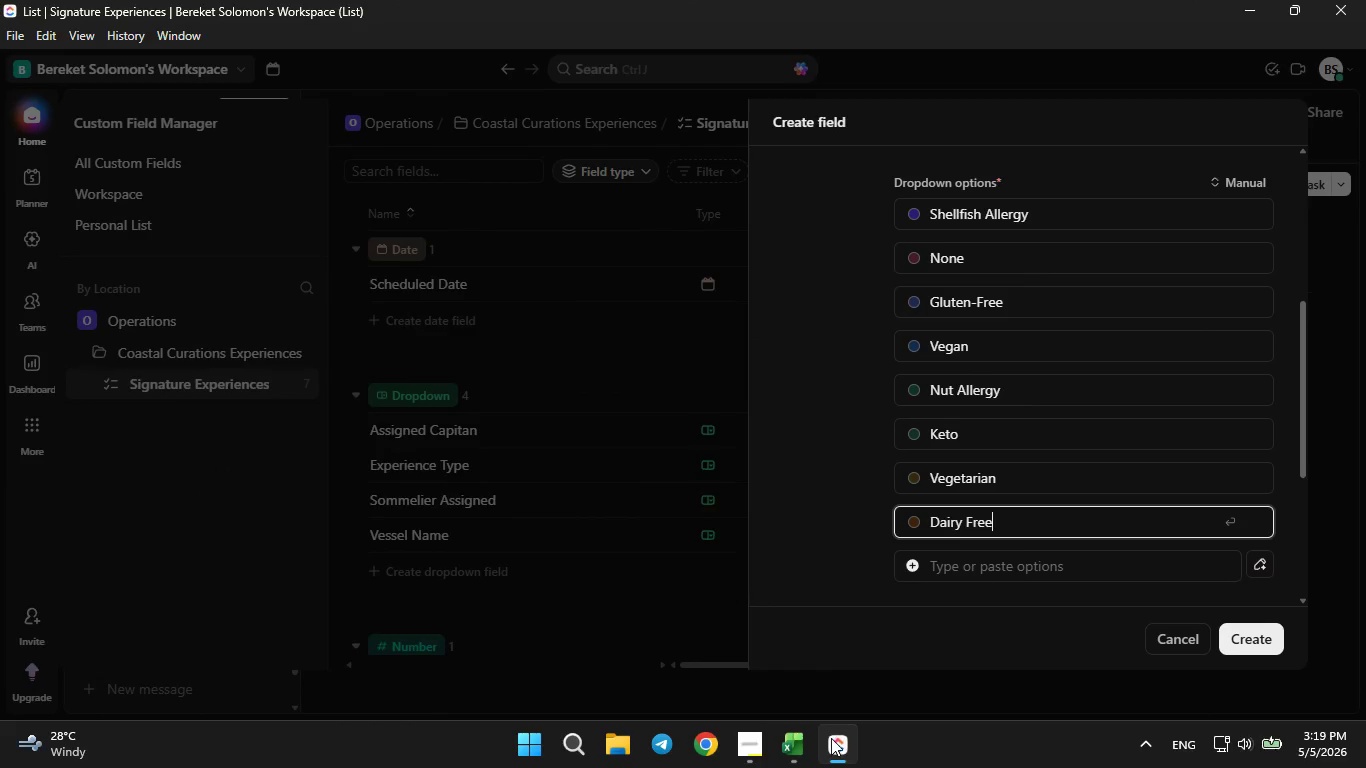 
left_click([831, 738])
 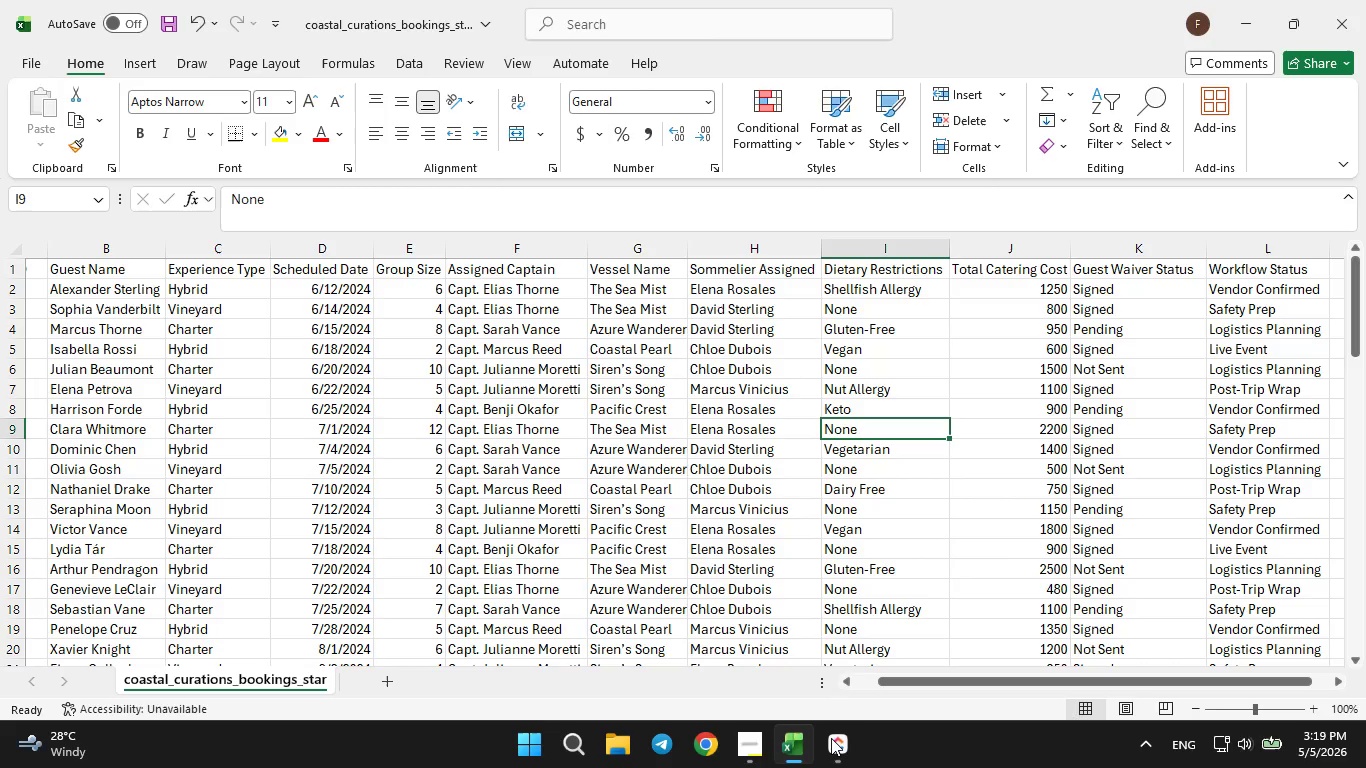 
left_click([831, 738])
 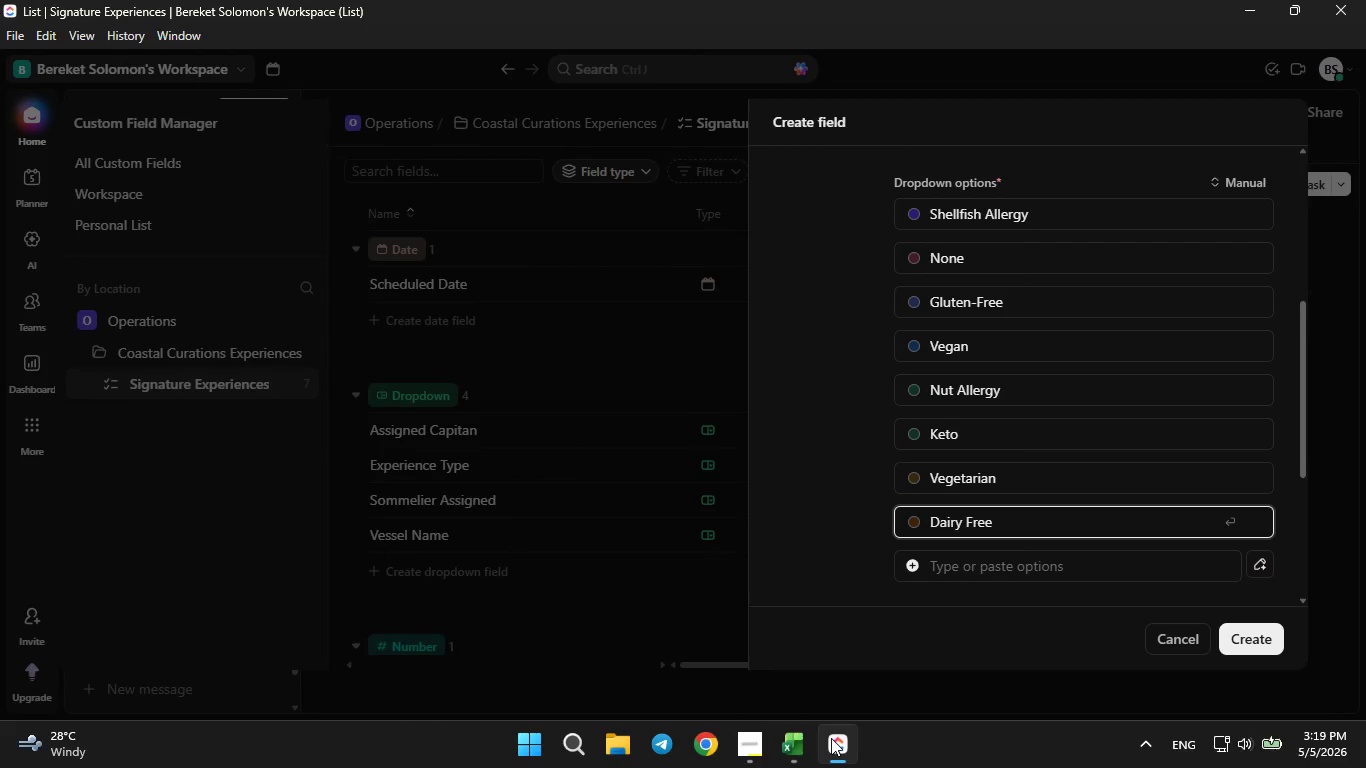 
left_click([831, 738])
 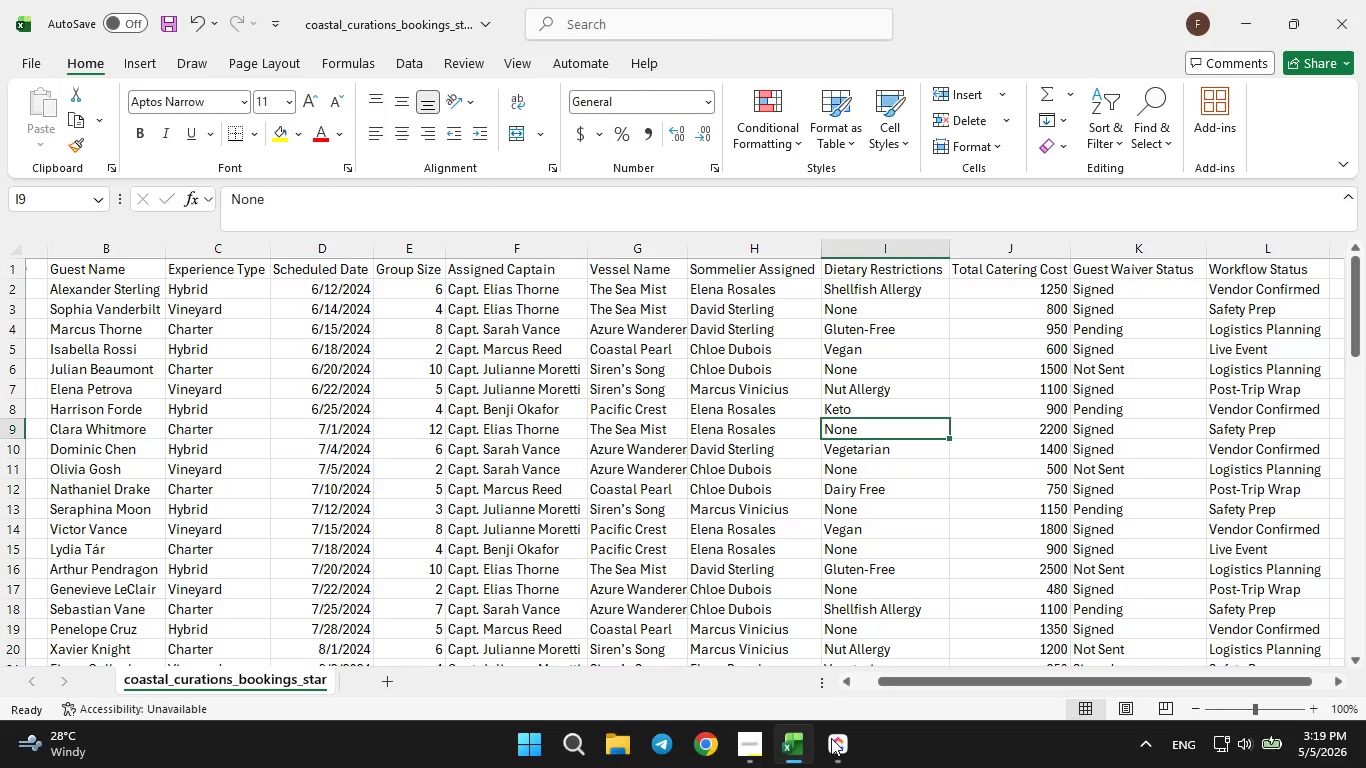 
left_click([831, 738])
 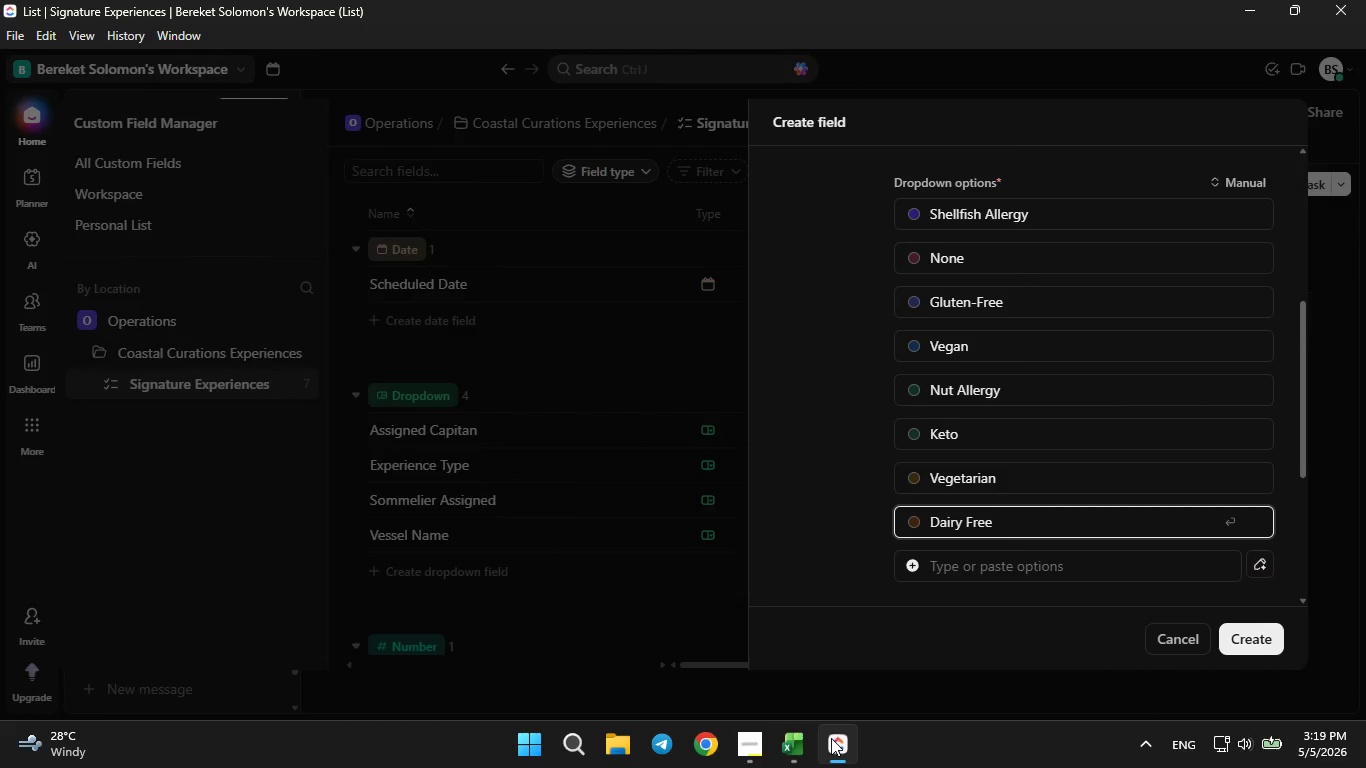 
left_click([831, 738])
 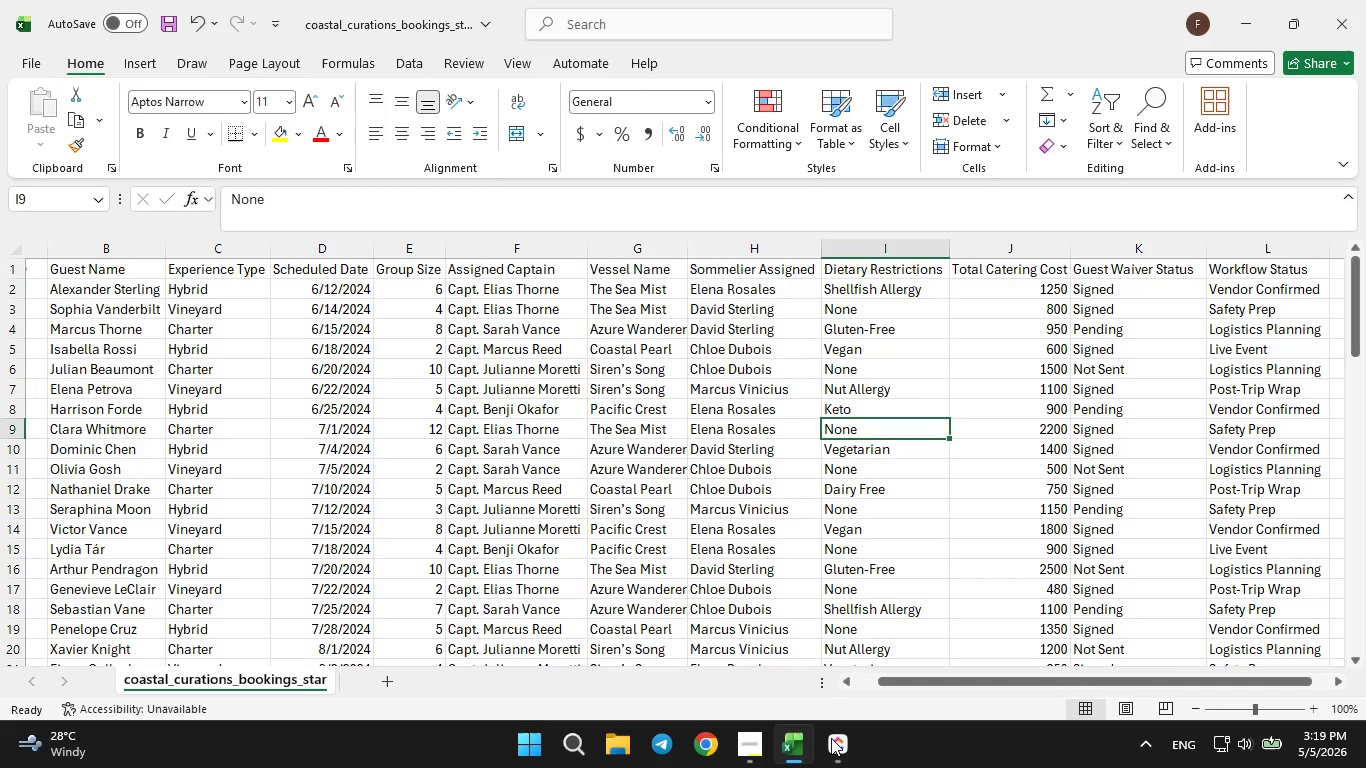 
left_click([831, 738])
 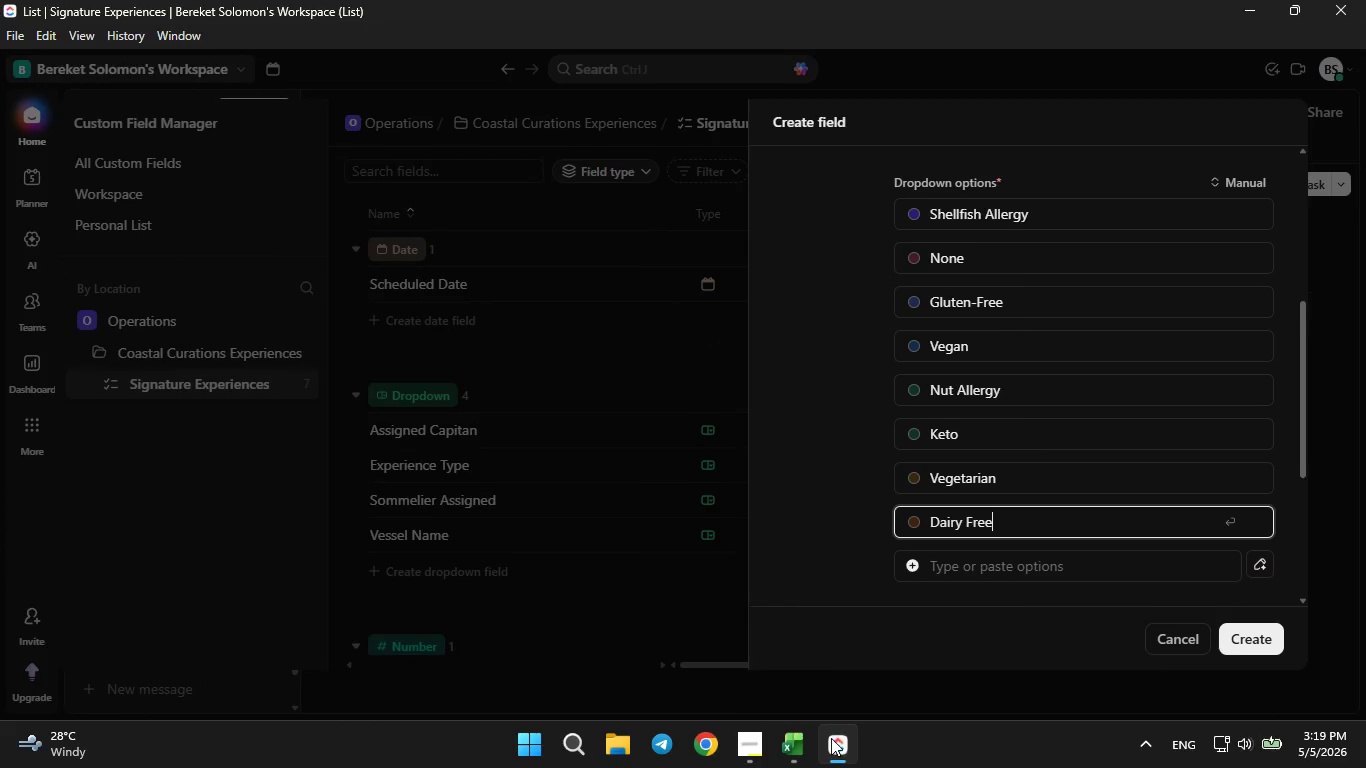 
left_click([831, 738])
 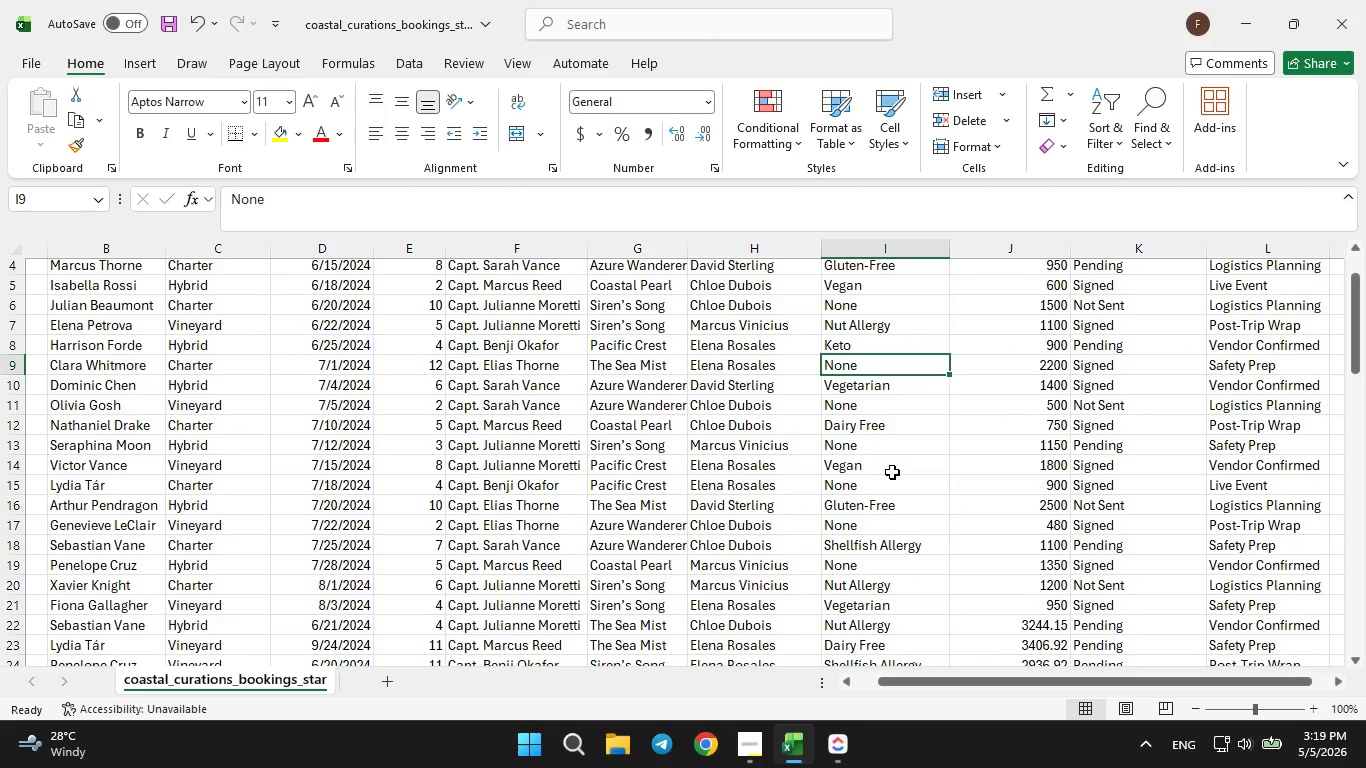 
scroll: coordinate [898, 484], scroll_direction: down, amount: 1.0
 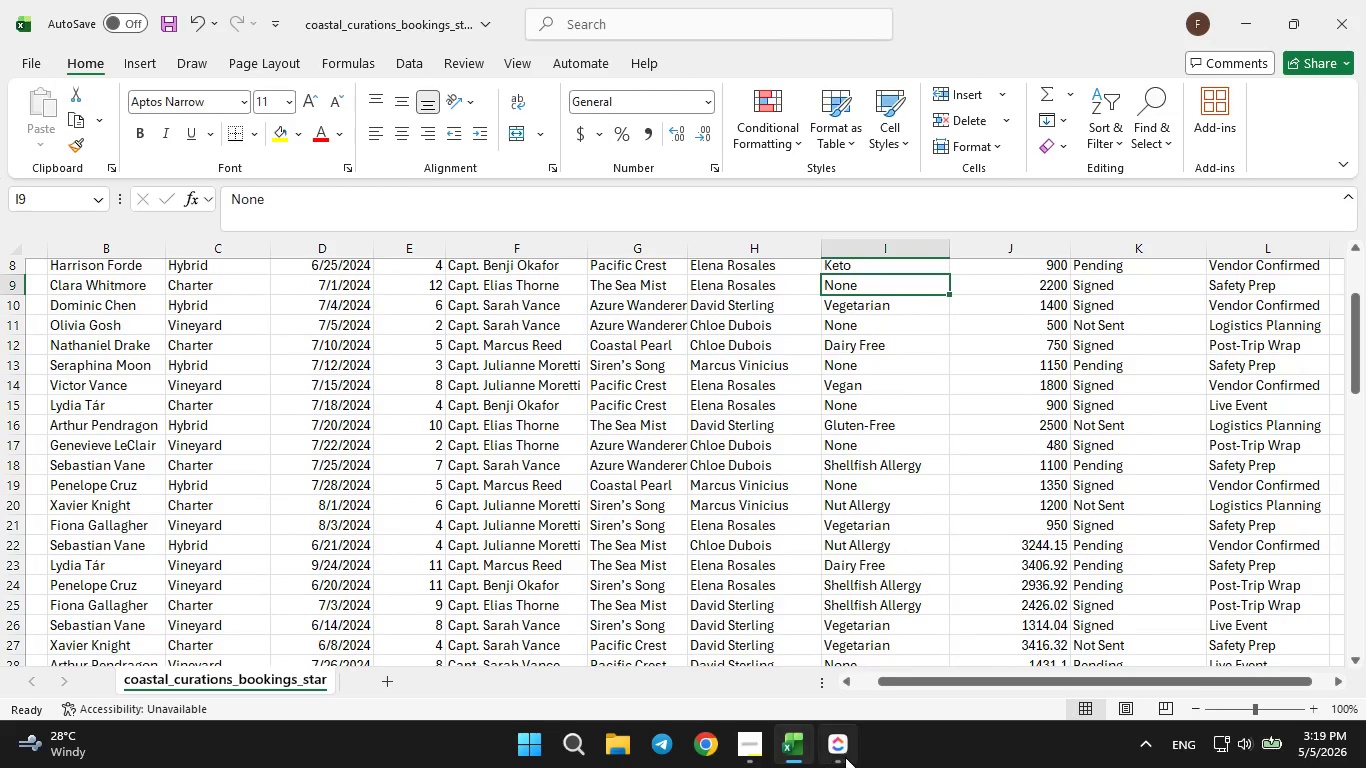 
left_click([848, 755])
 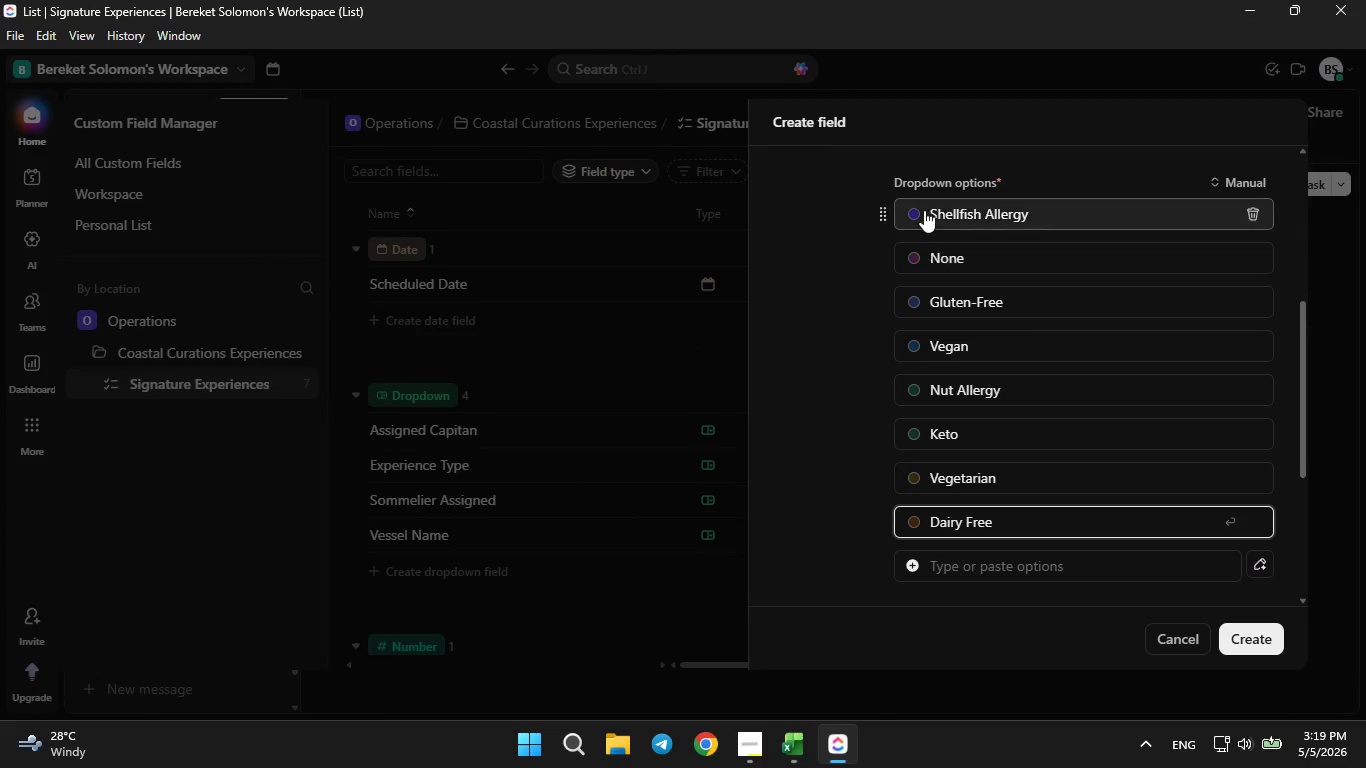 
left_click([922, 210])
 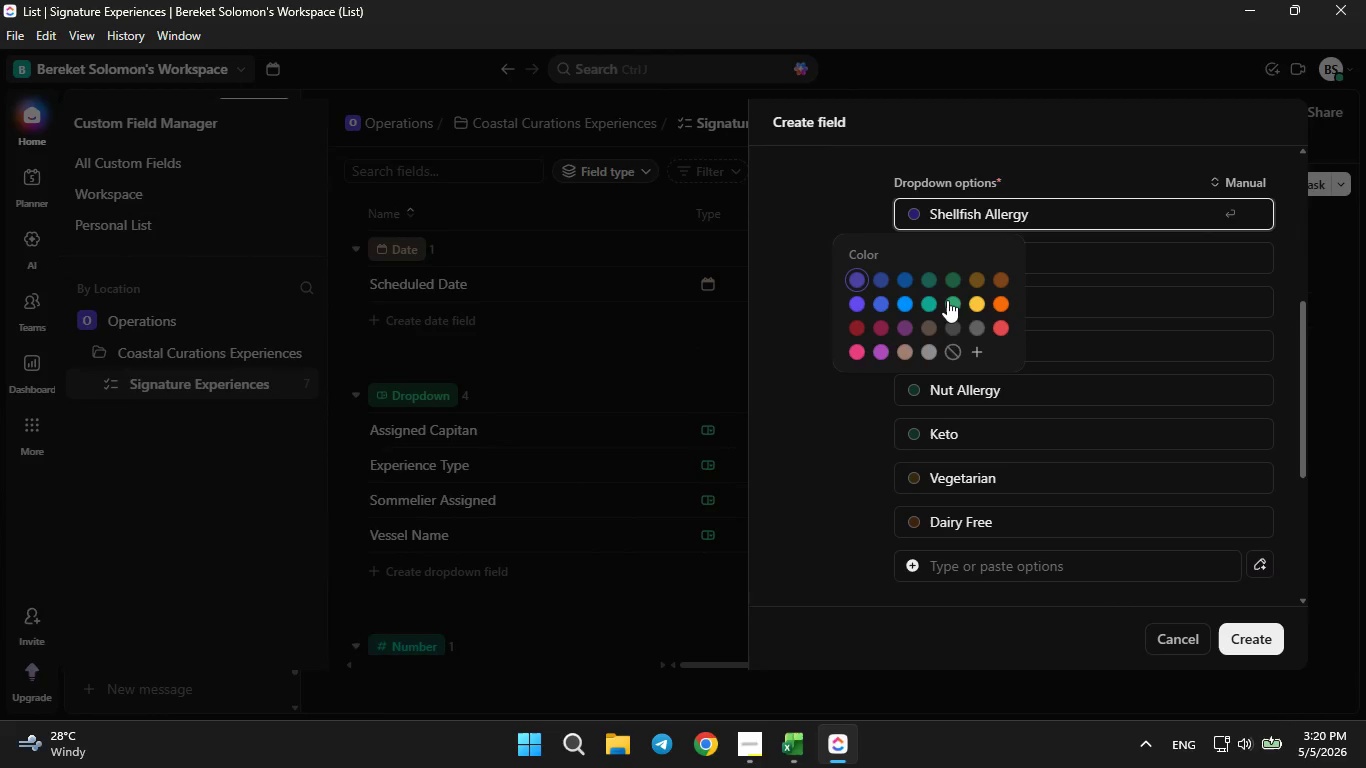 
left_click([951, 304])
 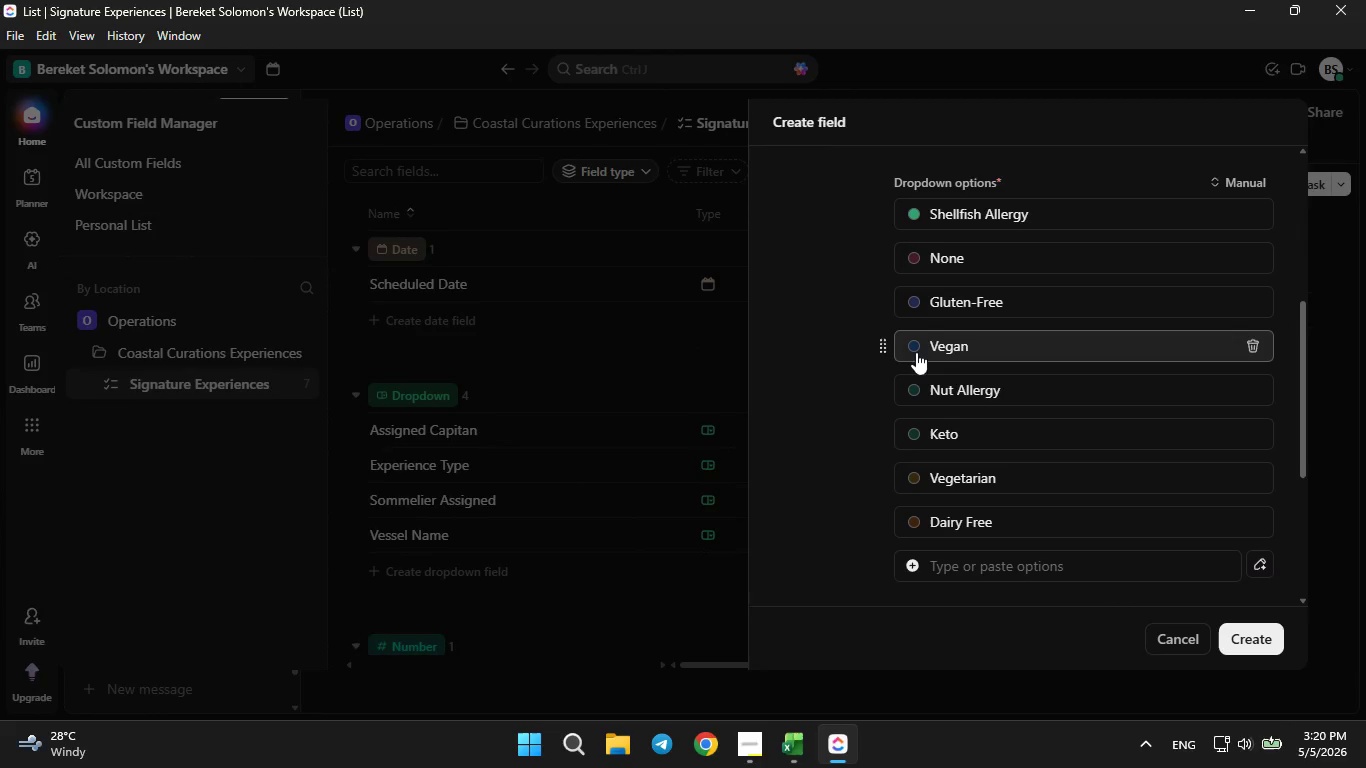 
left_click([915, 348])
 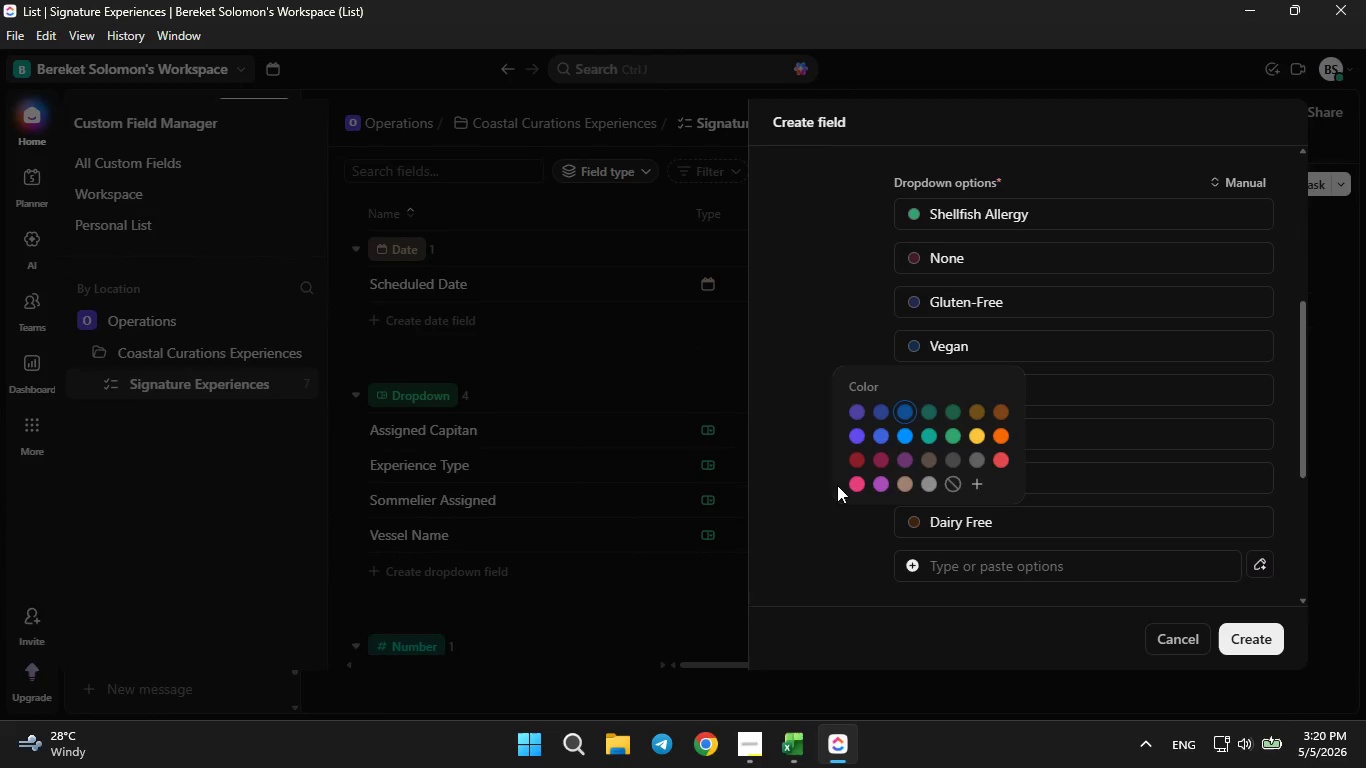 
double_click([851, 481])
 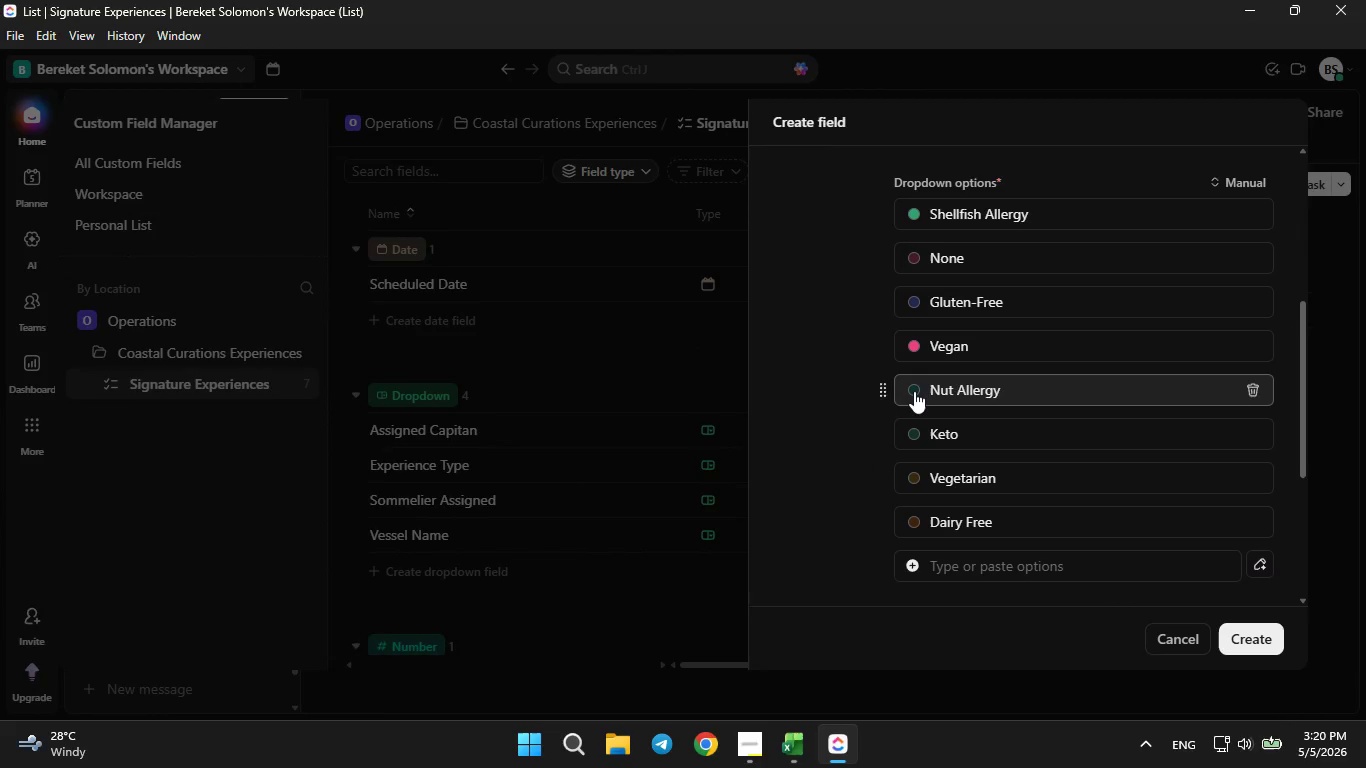 
left_click([913, 390])
 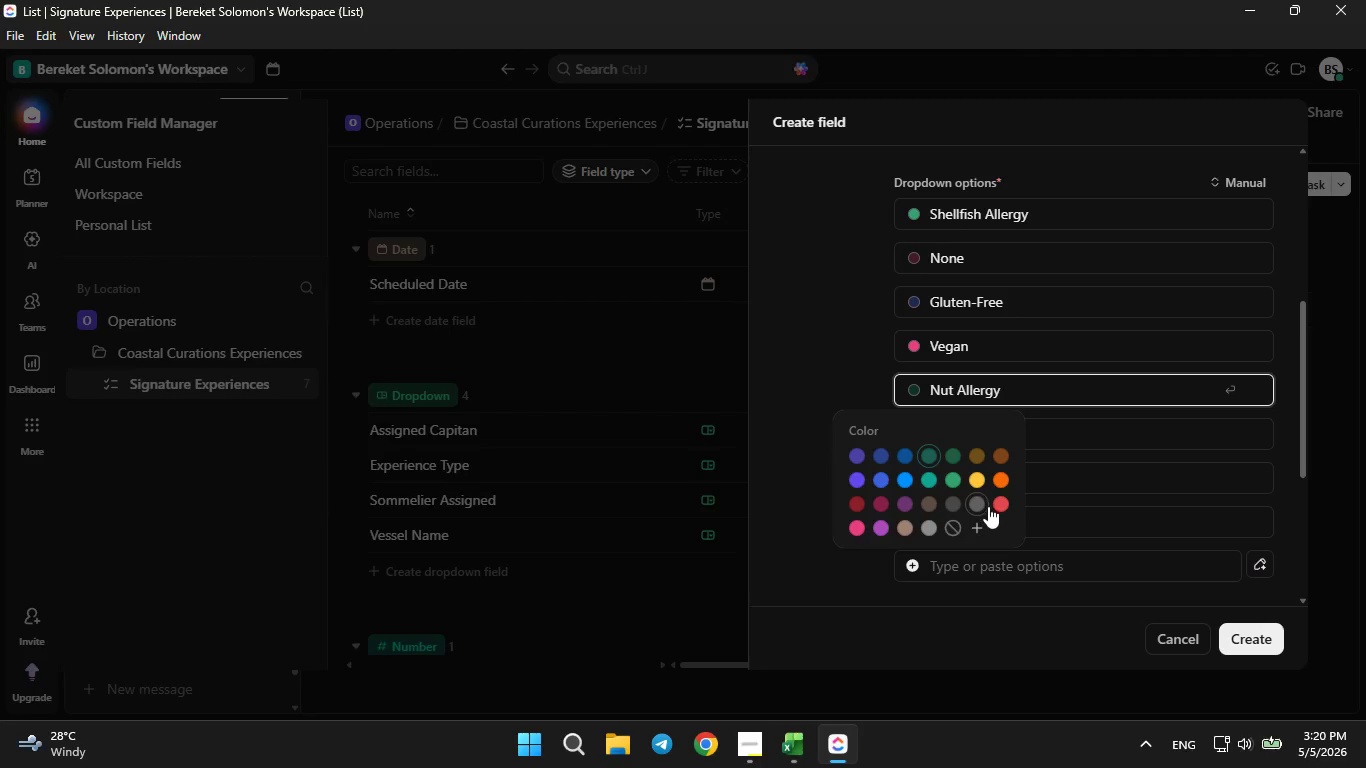 
left_click([991, 505])
 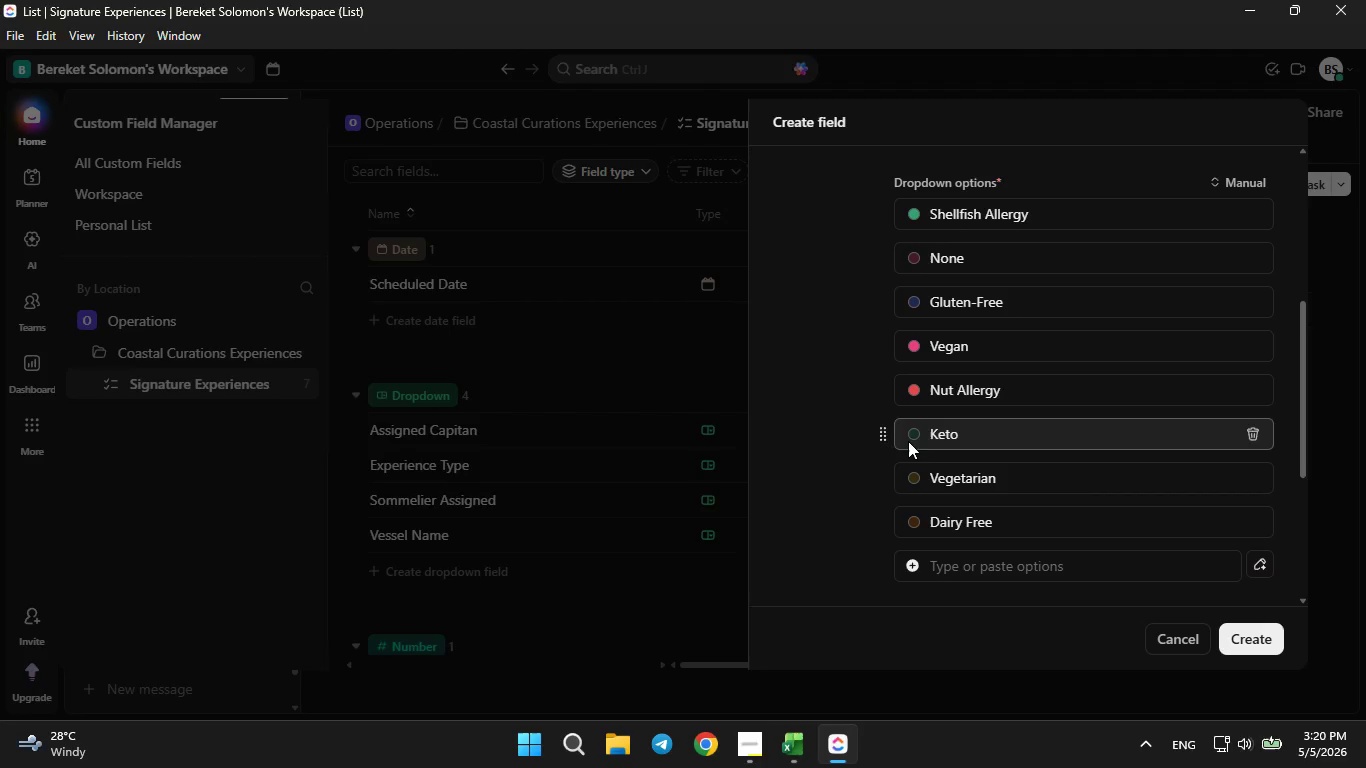 
left_click([916, 435])
 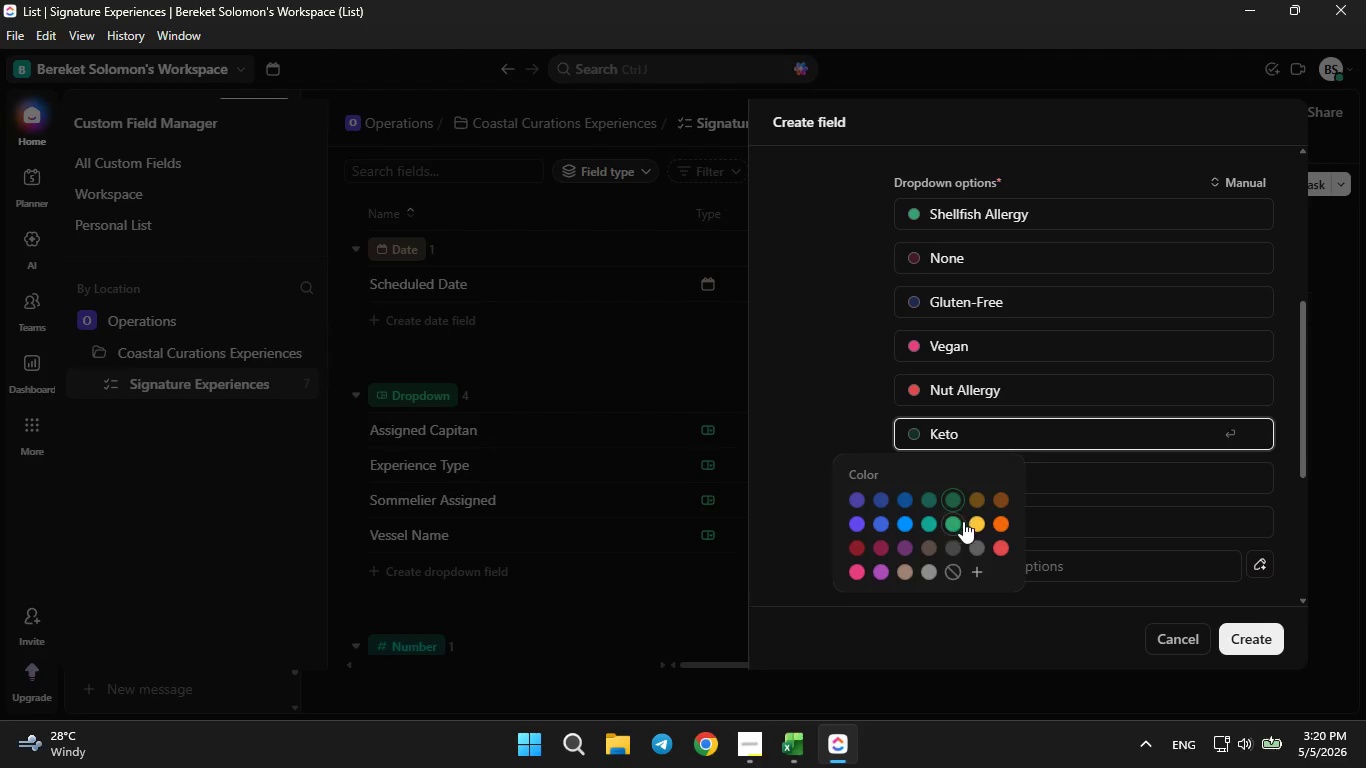 
left_click([972, 519])
 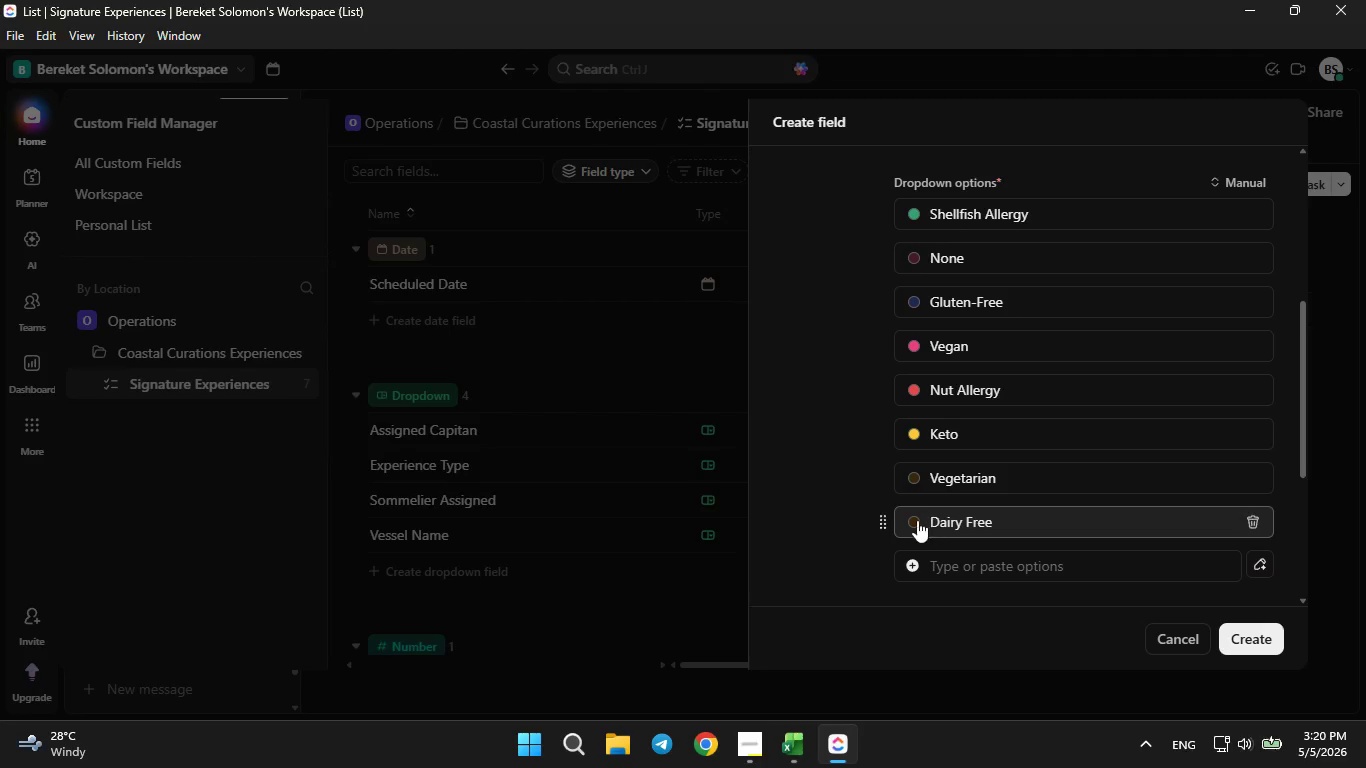 
left_click([909, 518])
 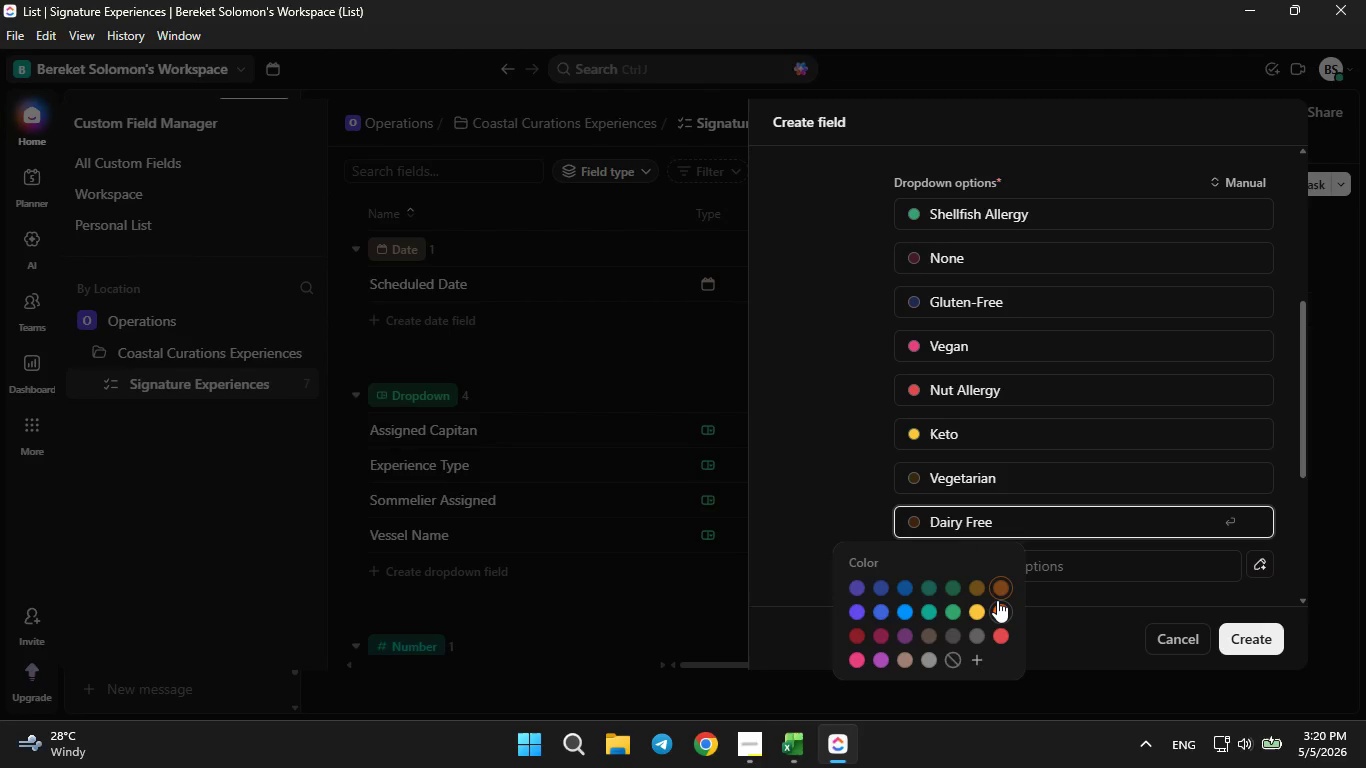 
left_click([998, 600])
 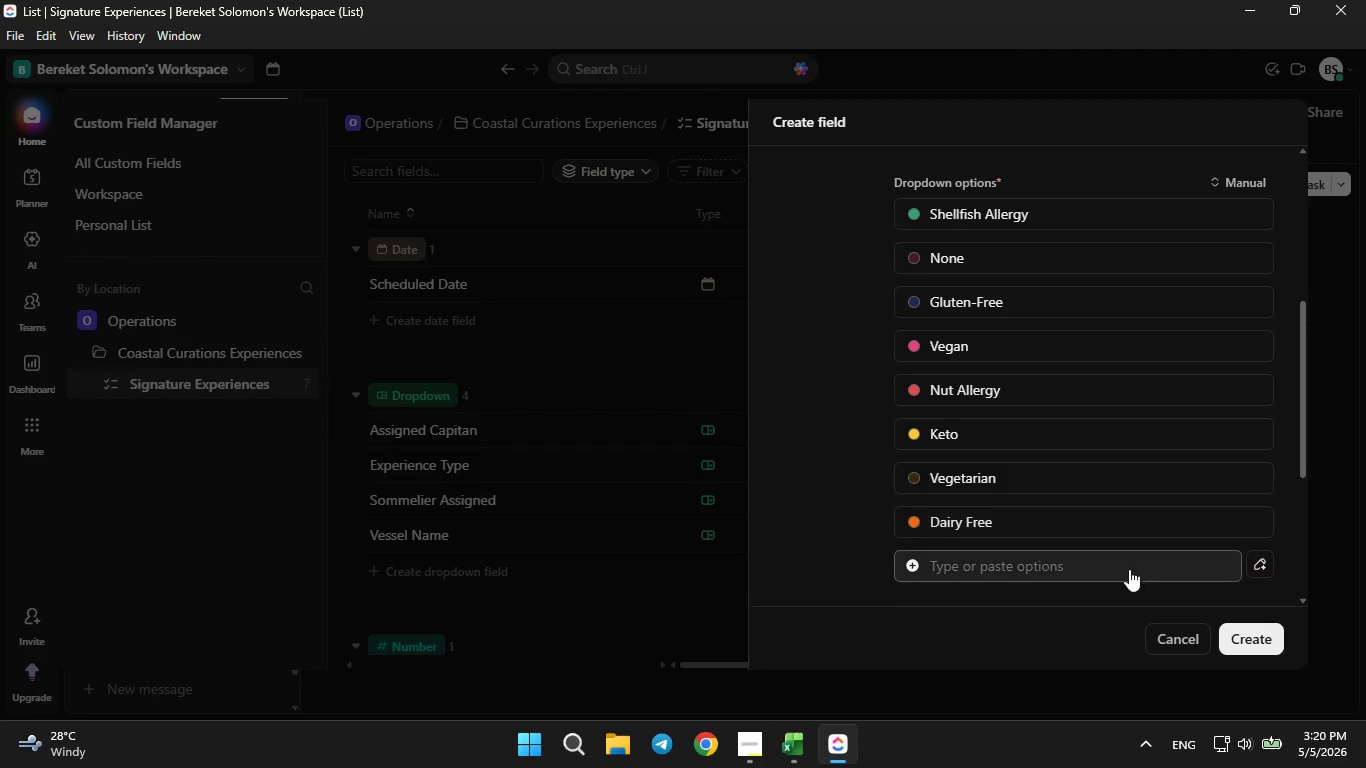 
left_click([1256, 632])
 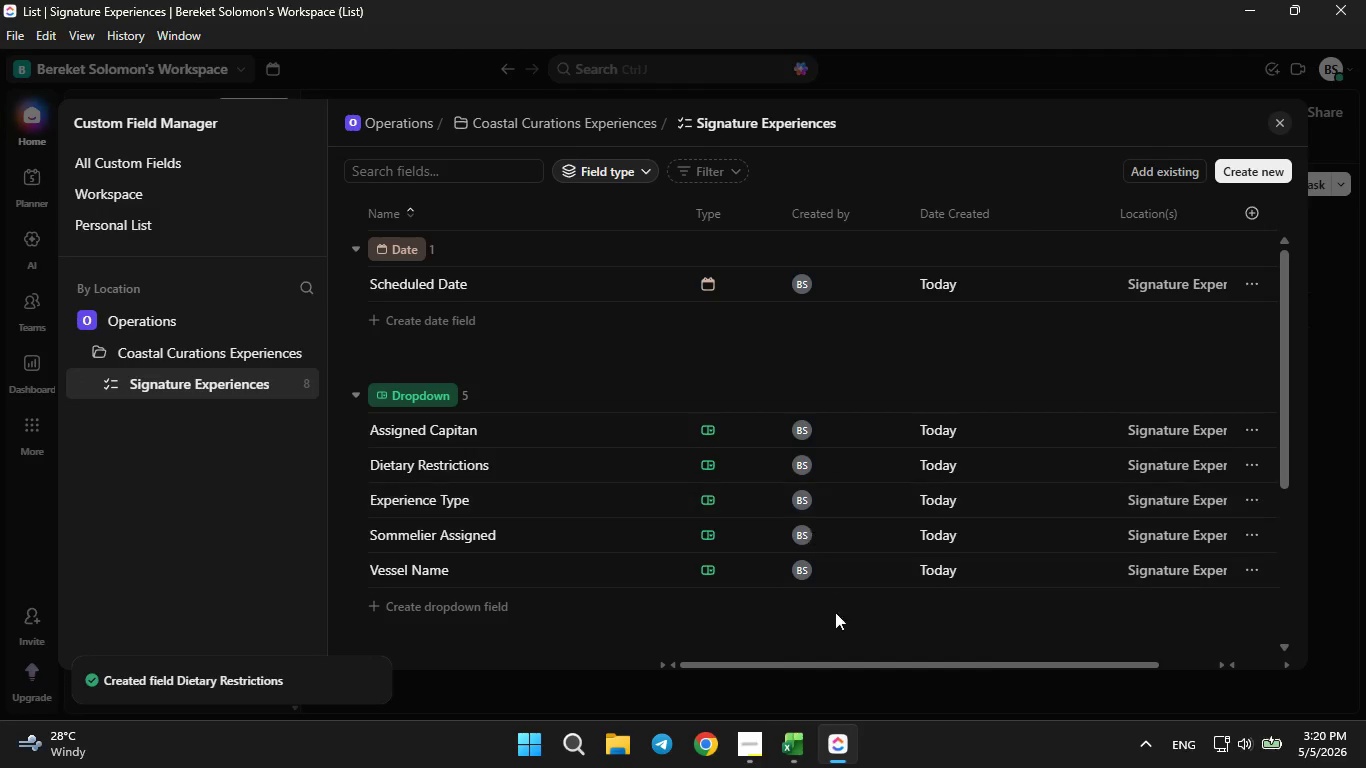 
left_click([791, 747])
 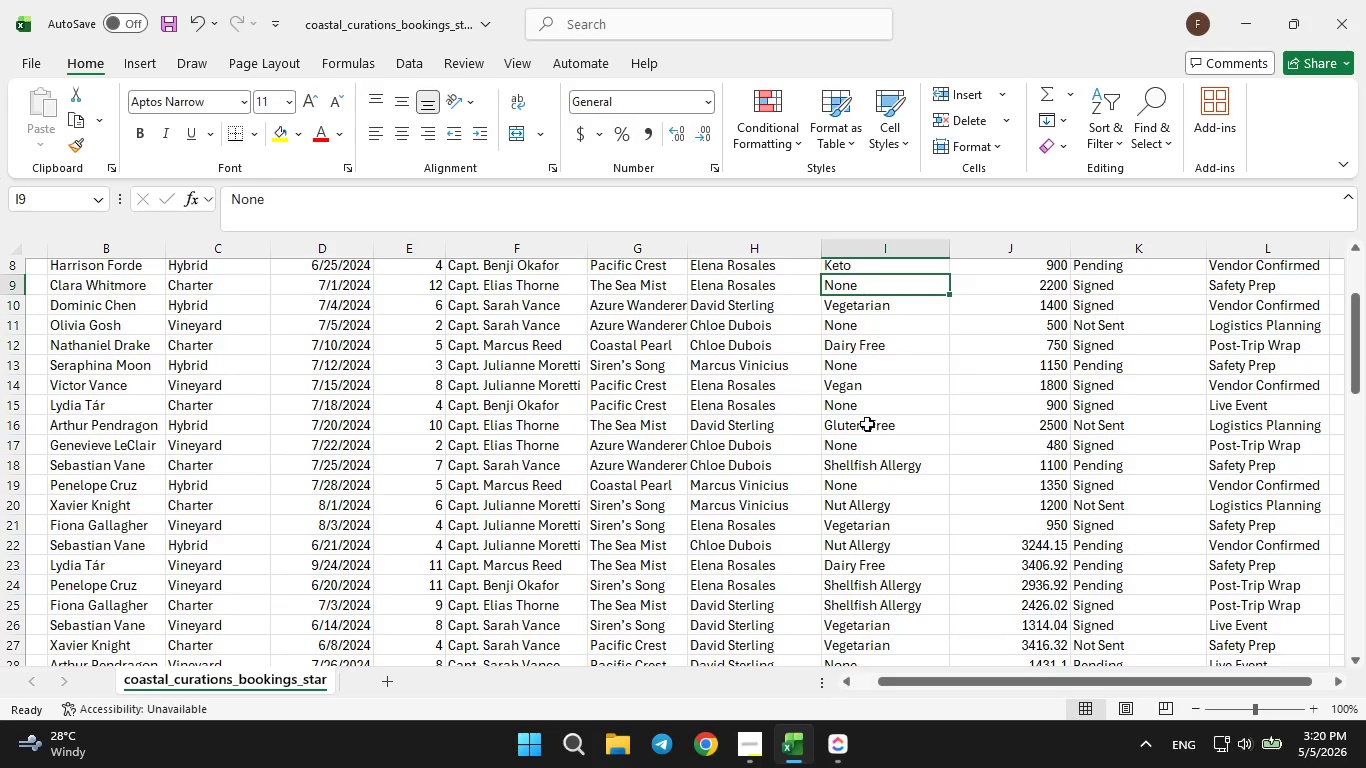 
scroll: coordinate [863, 478], scroll_direction: up, amount: 2.0
 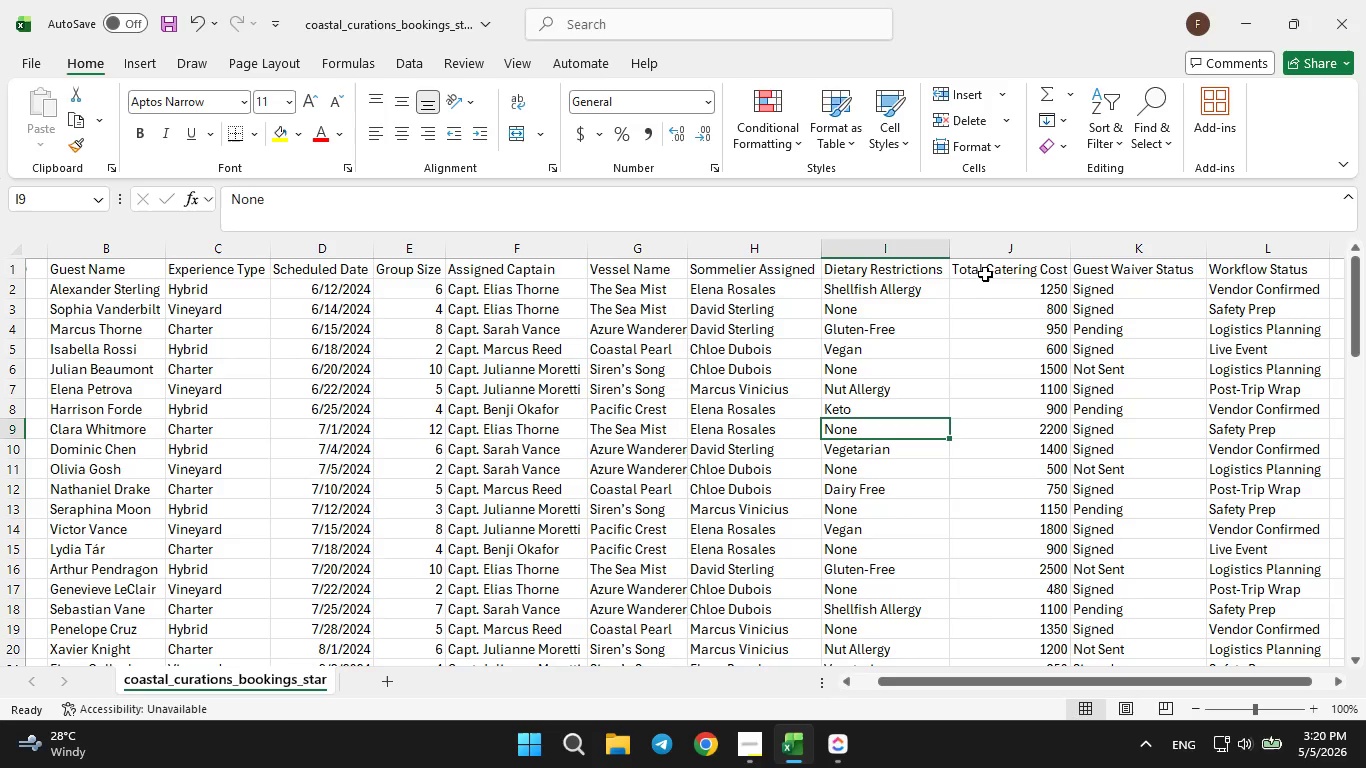 
left_click([991, 268])
 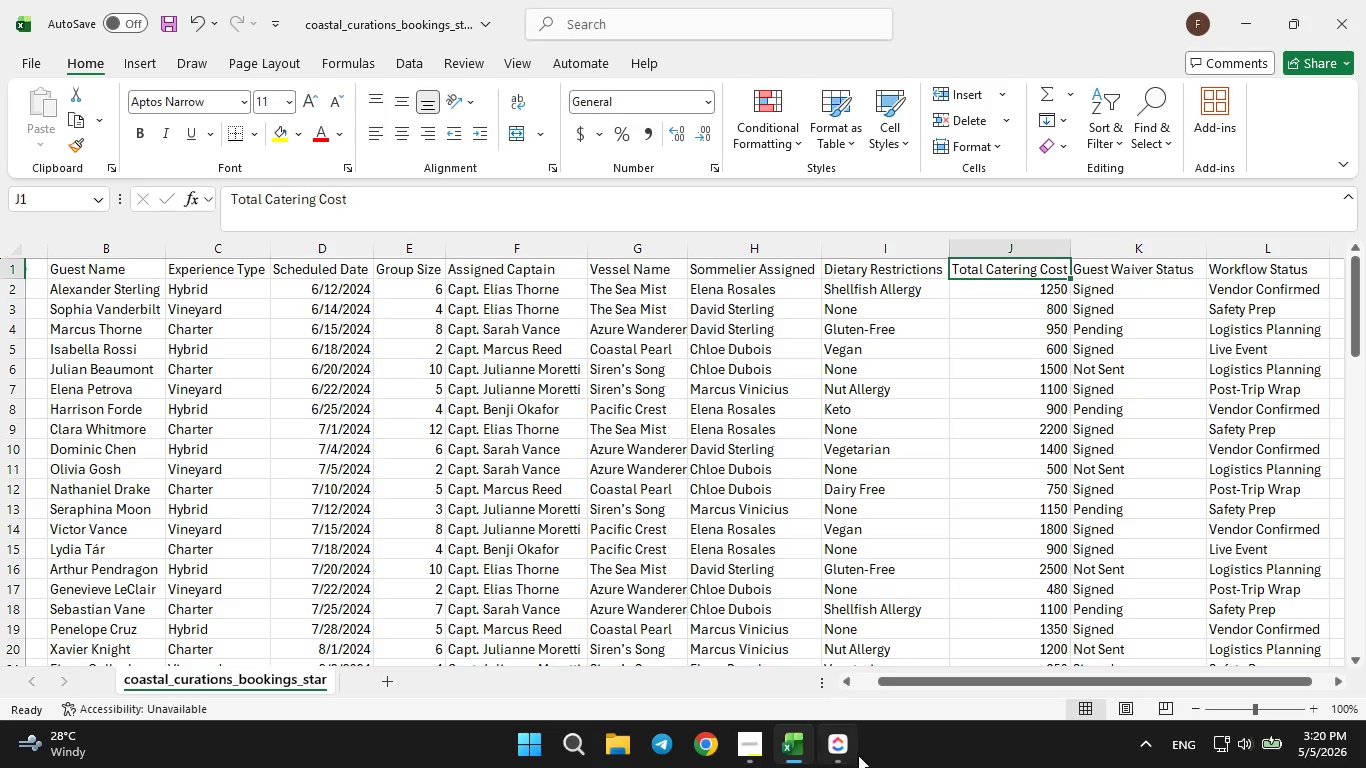 
left_click([841, 762])
 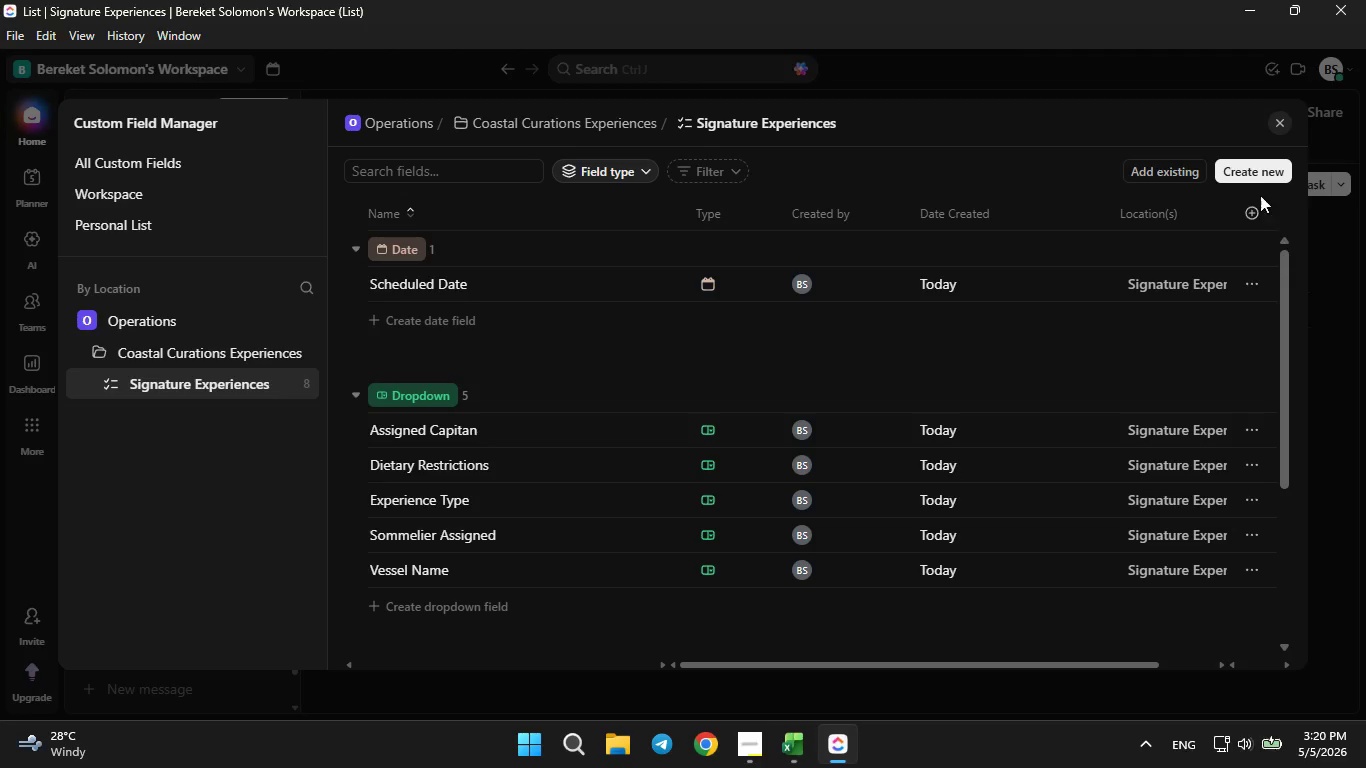 
left_click([1254, 176])
 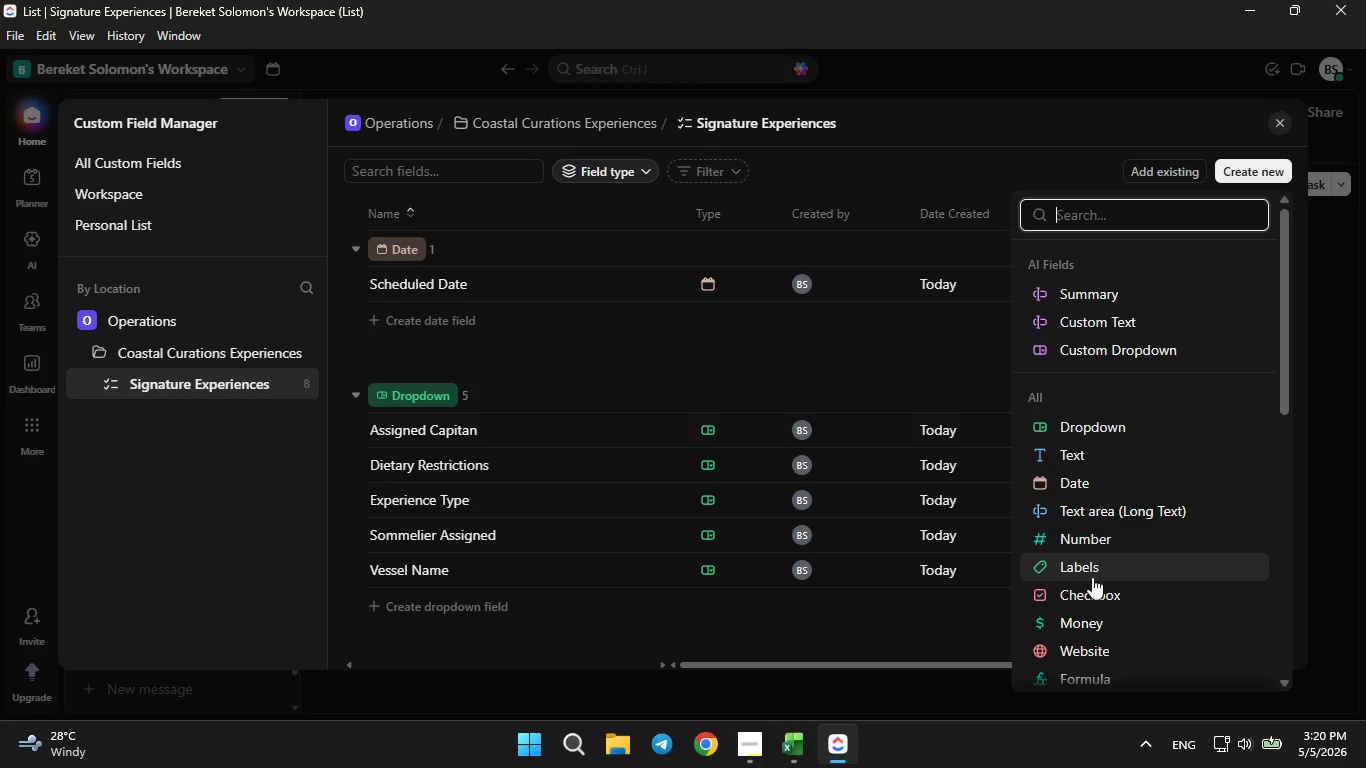 
left_click([1090, 610])
 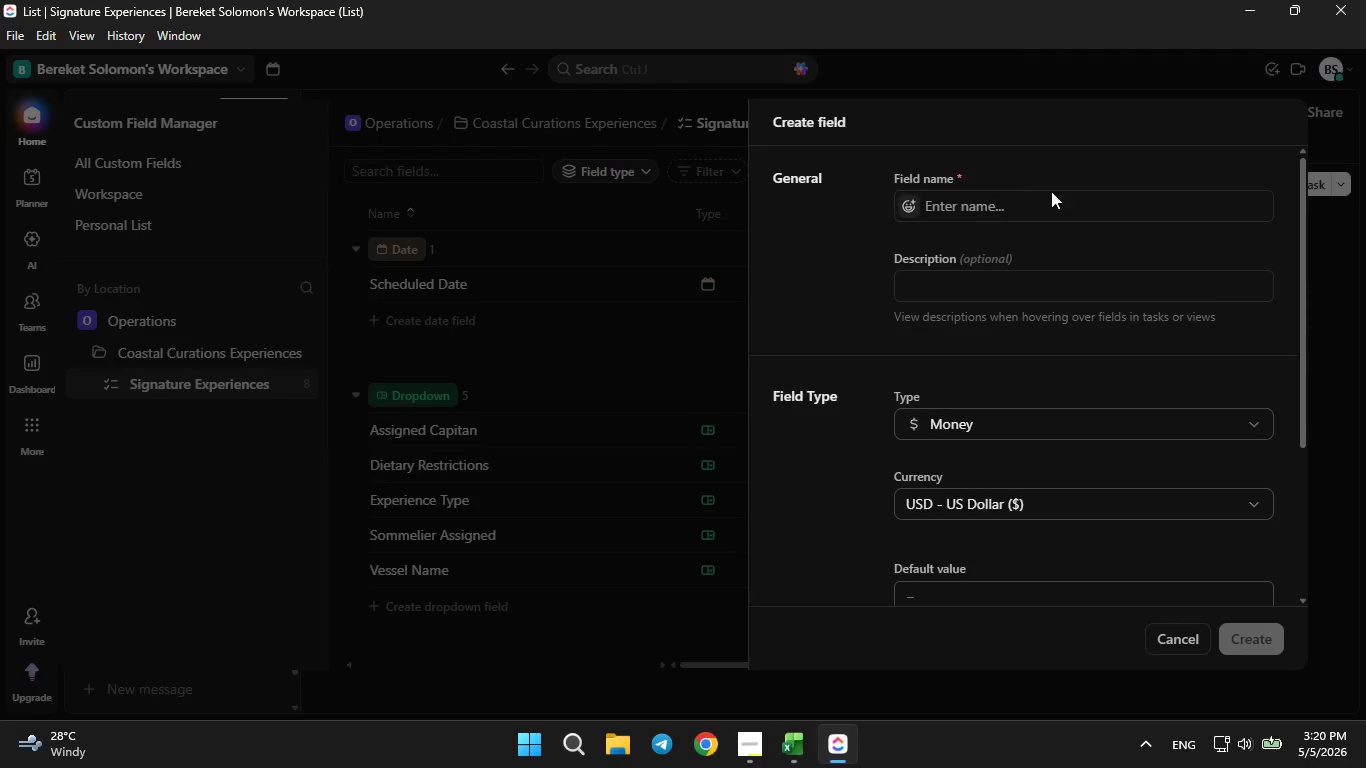 
left_click([1050, 192])
 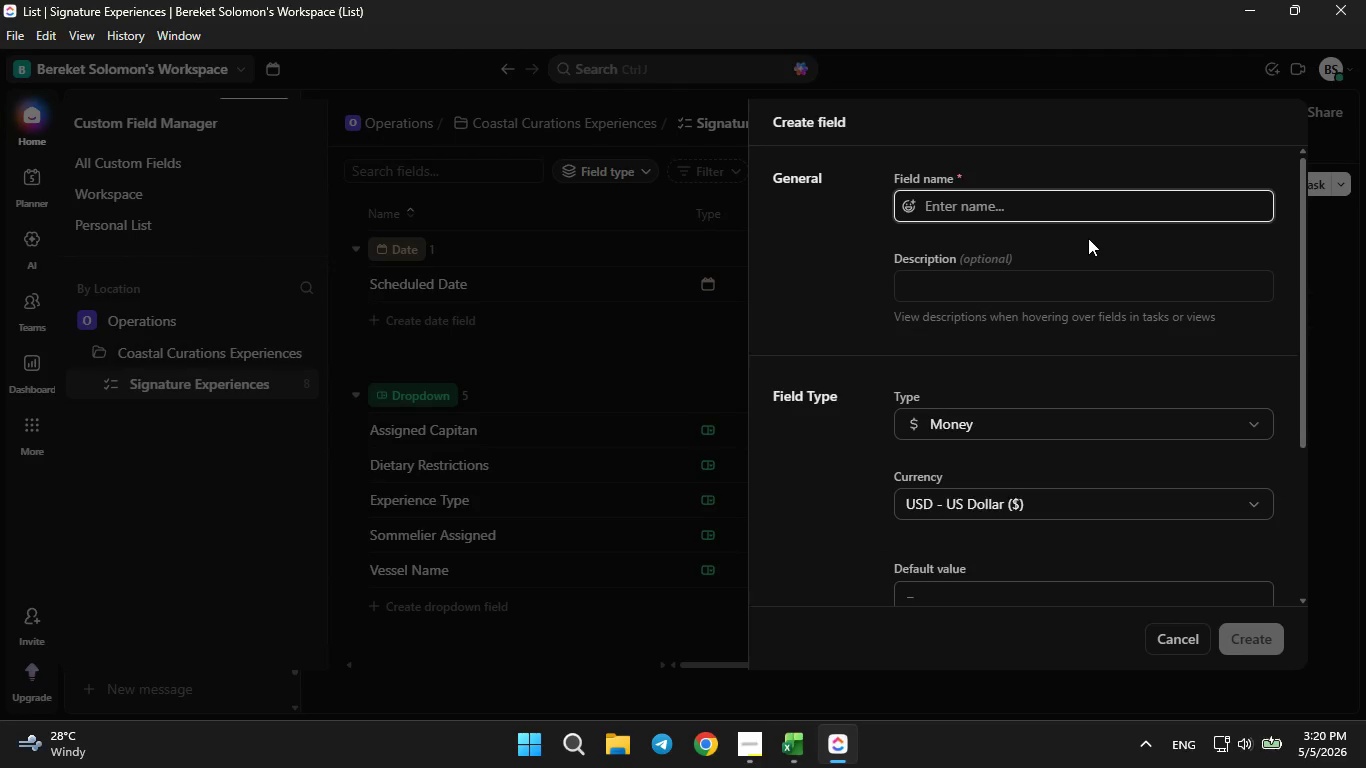 
type(Total Caterin Cost)
 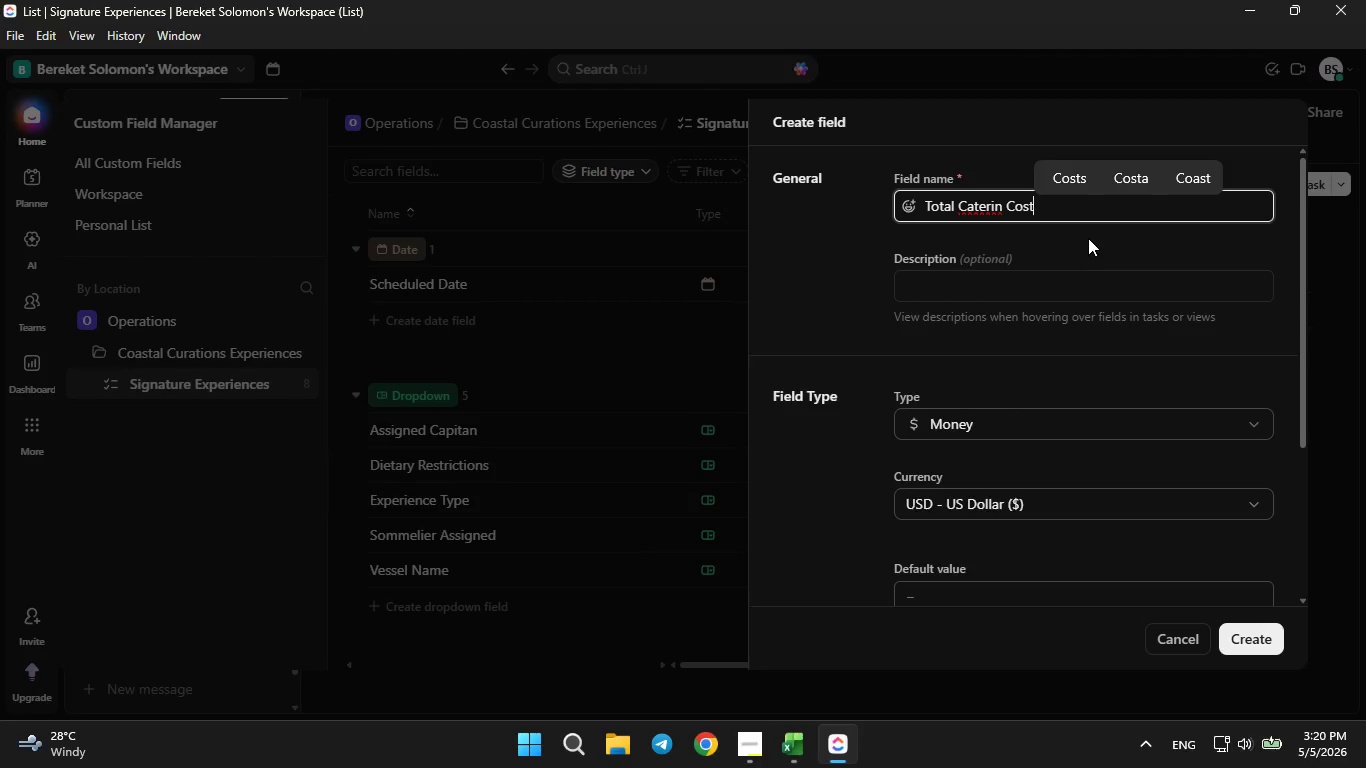 
scroll: coordinate [1088, 238], scroll_direction: up, amount: 1.0
 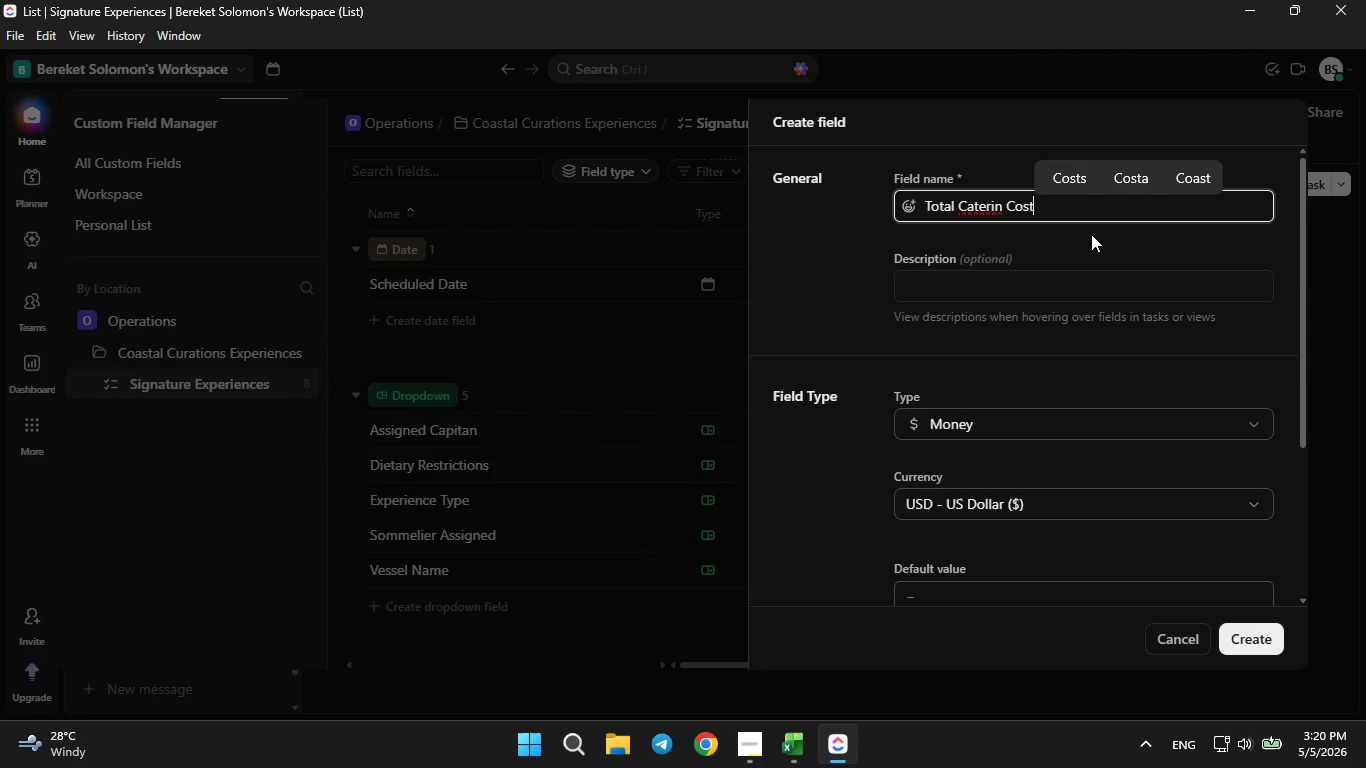 
key(ArrowLeft)
 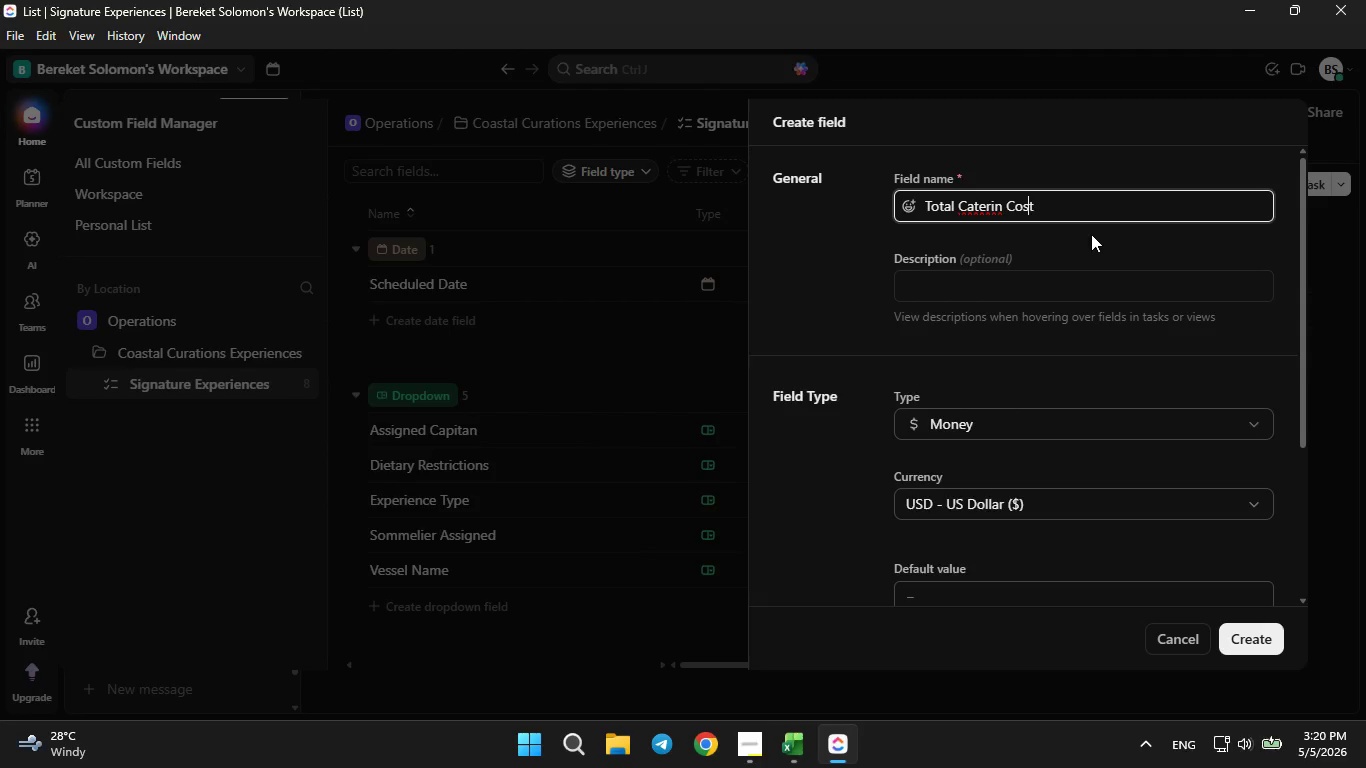 
key(ArrowLeft)
 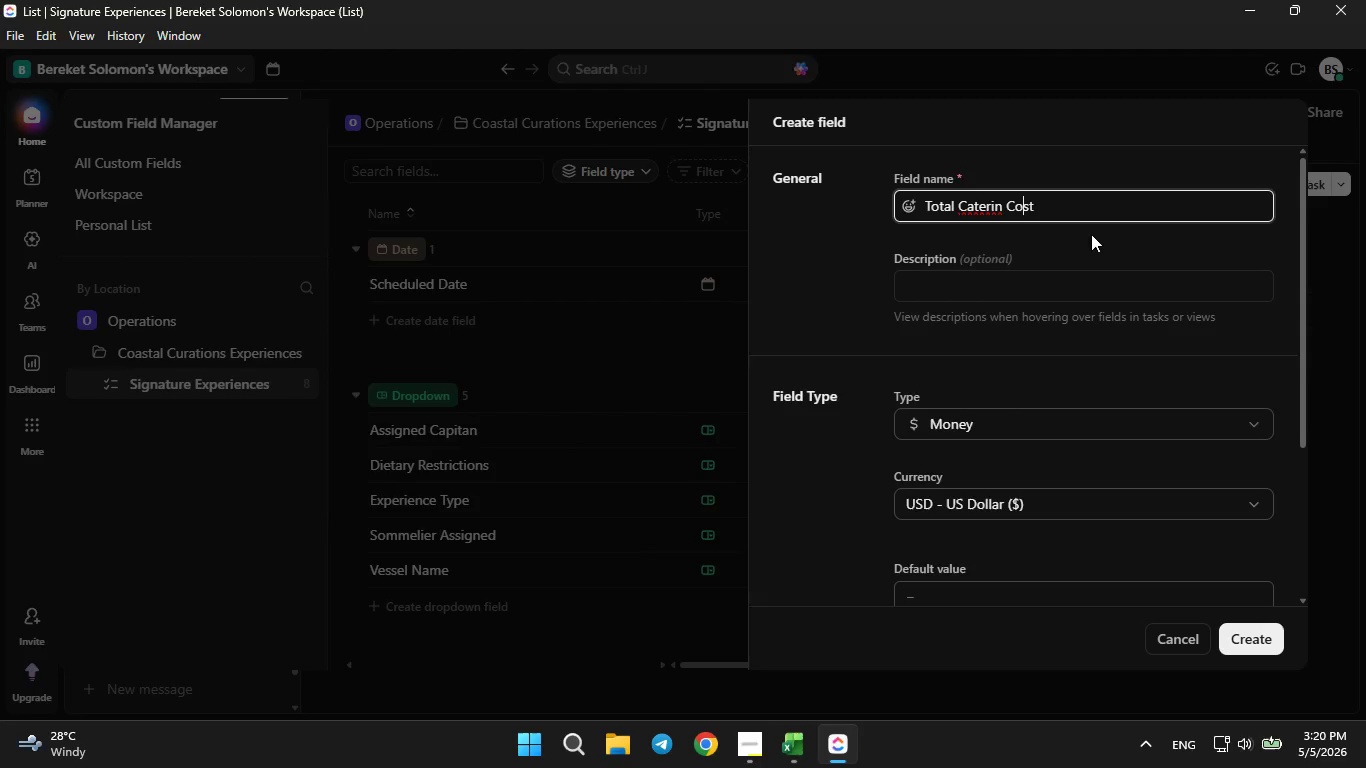 
key(ArrowLeft)
 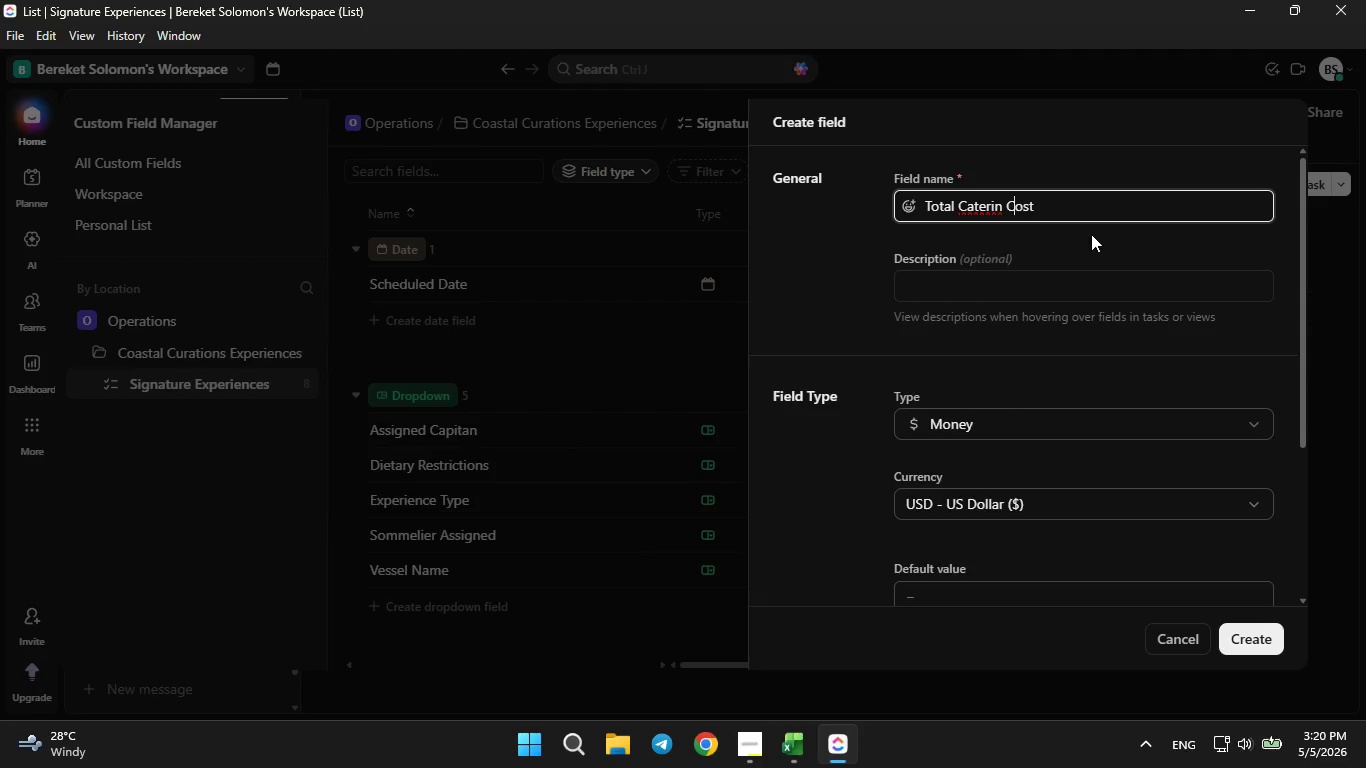 
key(ArrowLeft)
 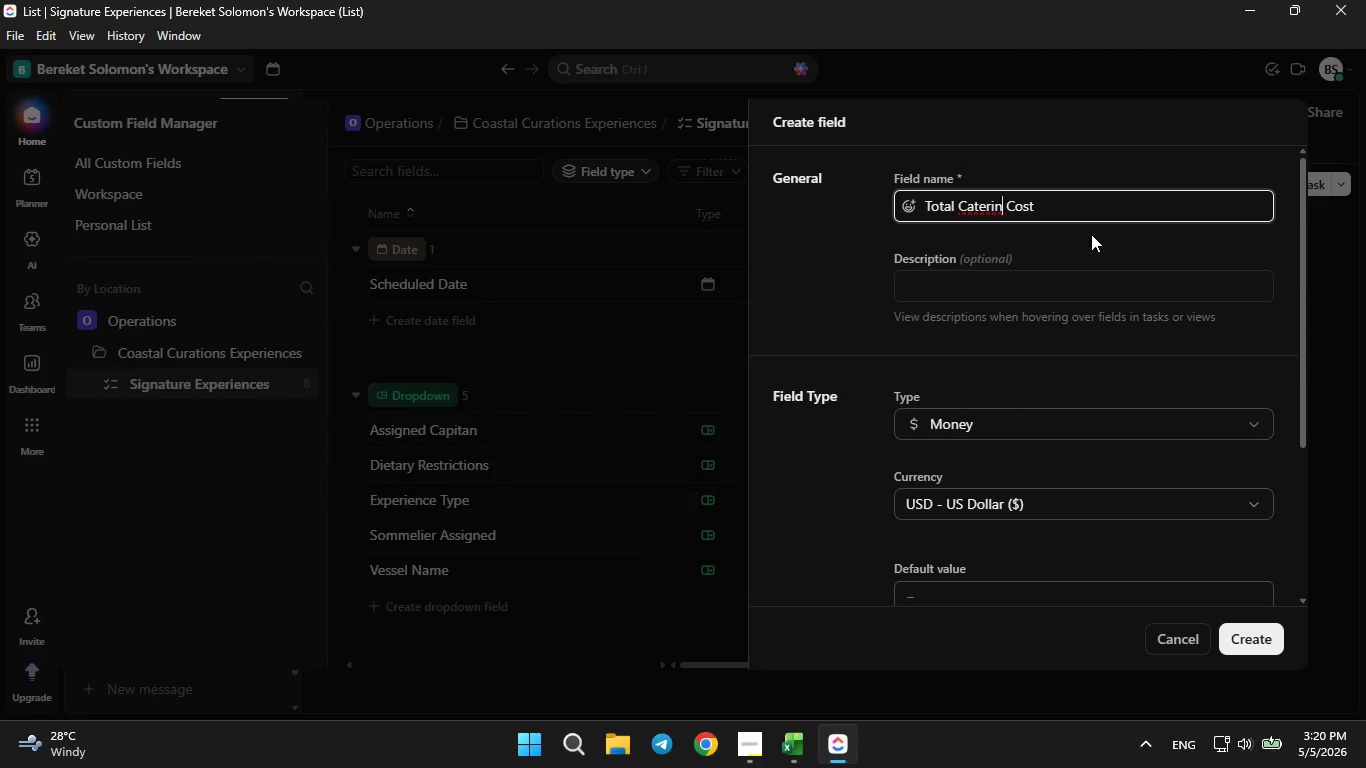 
key(ArrowLeft)
 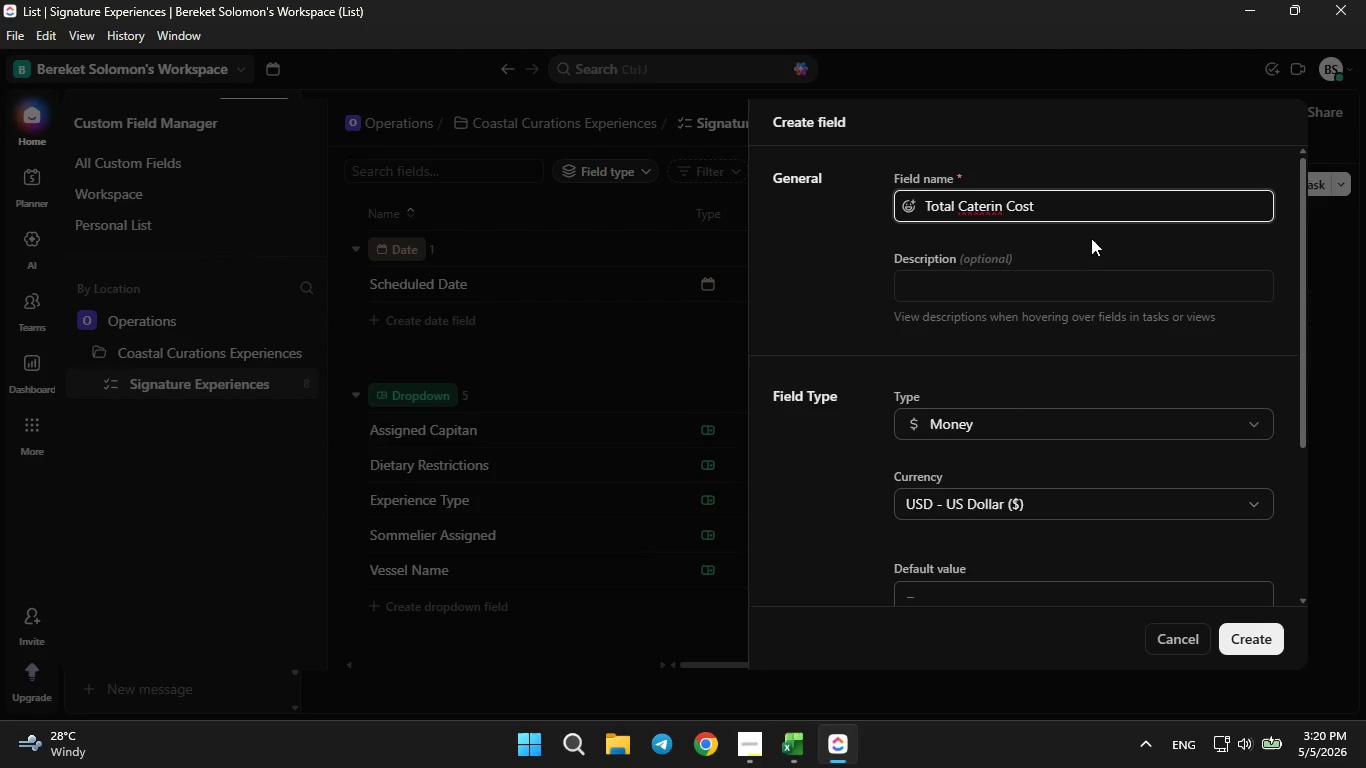 
key(G)
 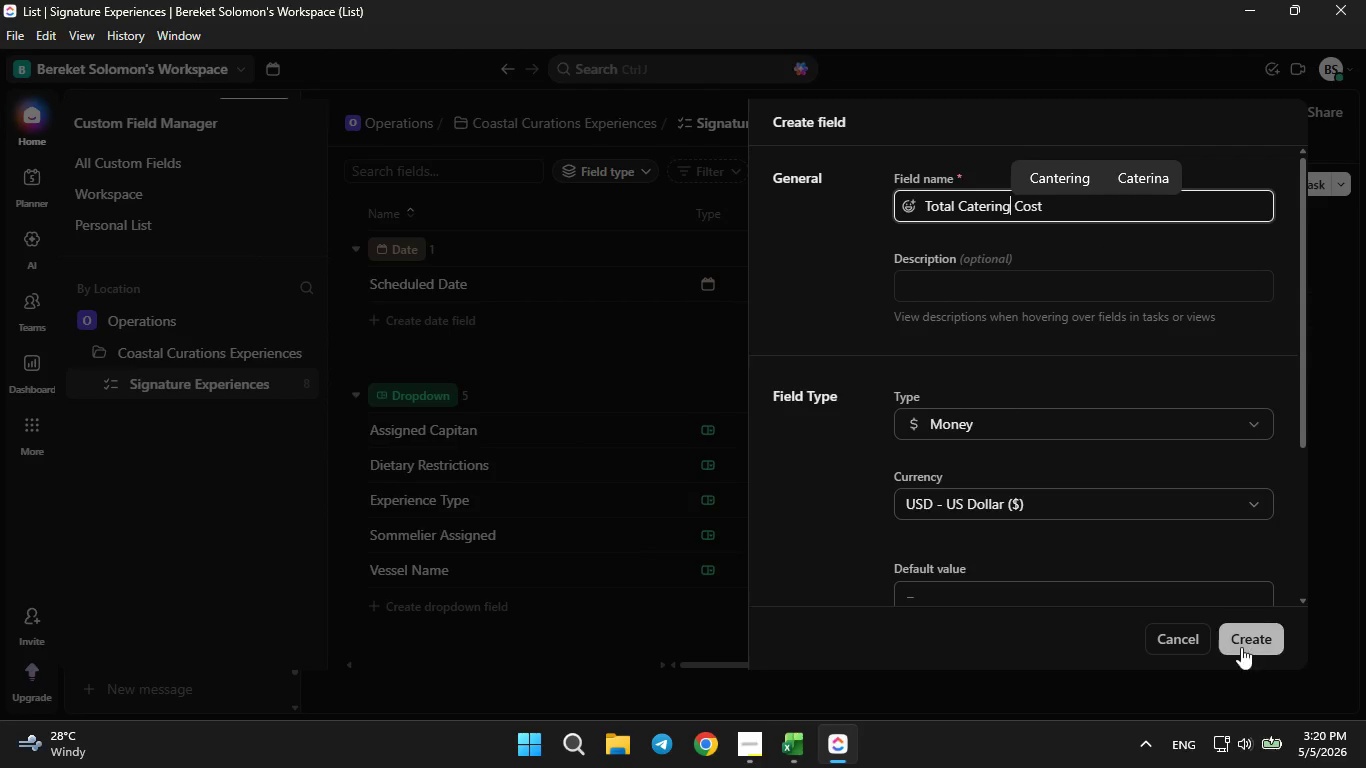 
left_click([1241, 647])
 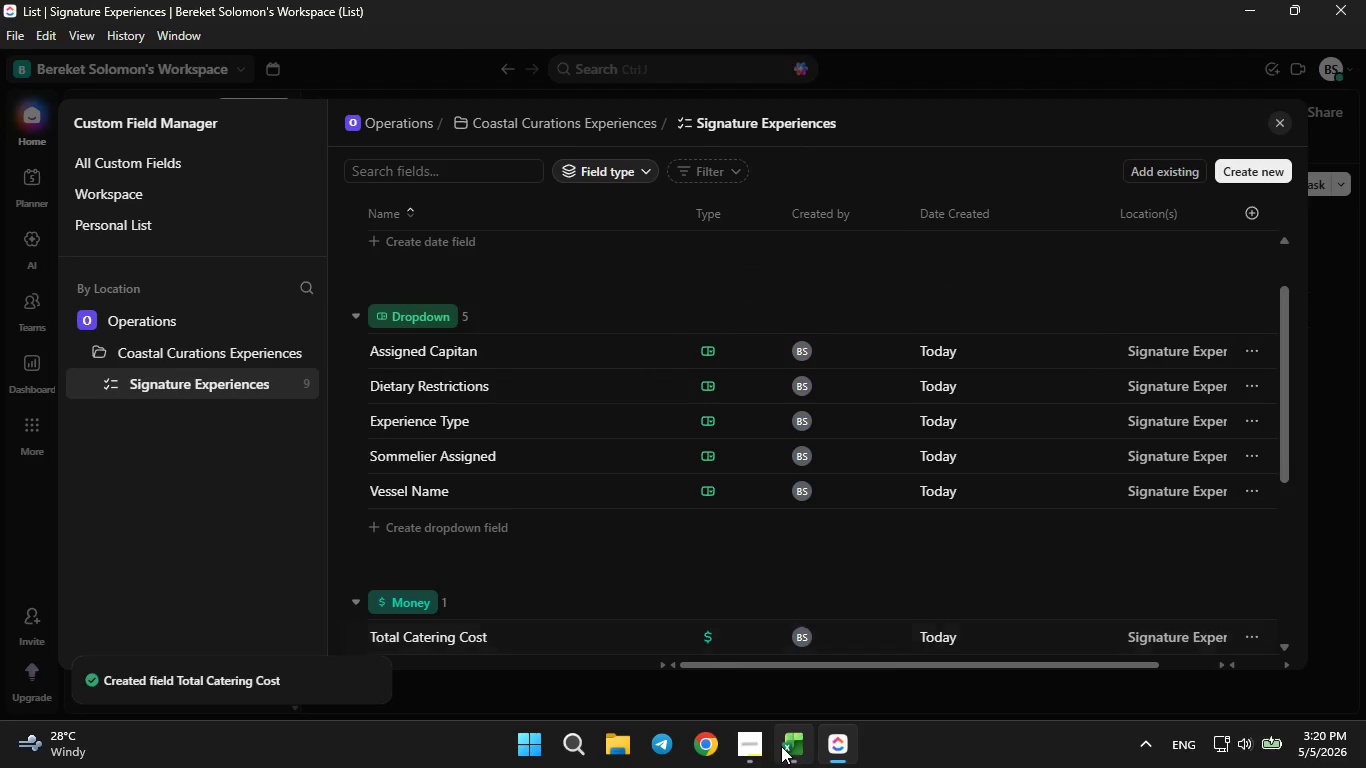 
left_click([781, 748])
 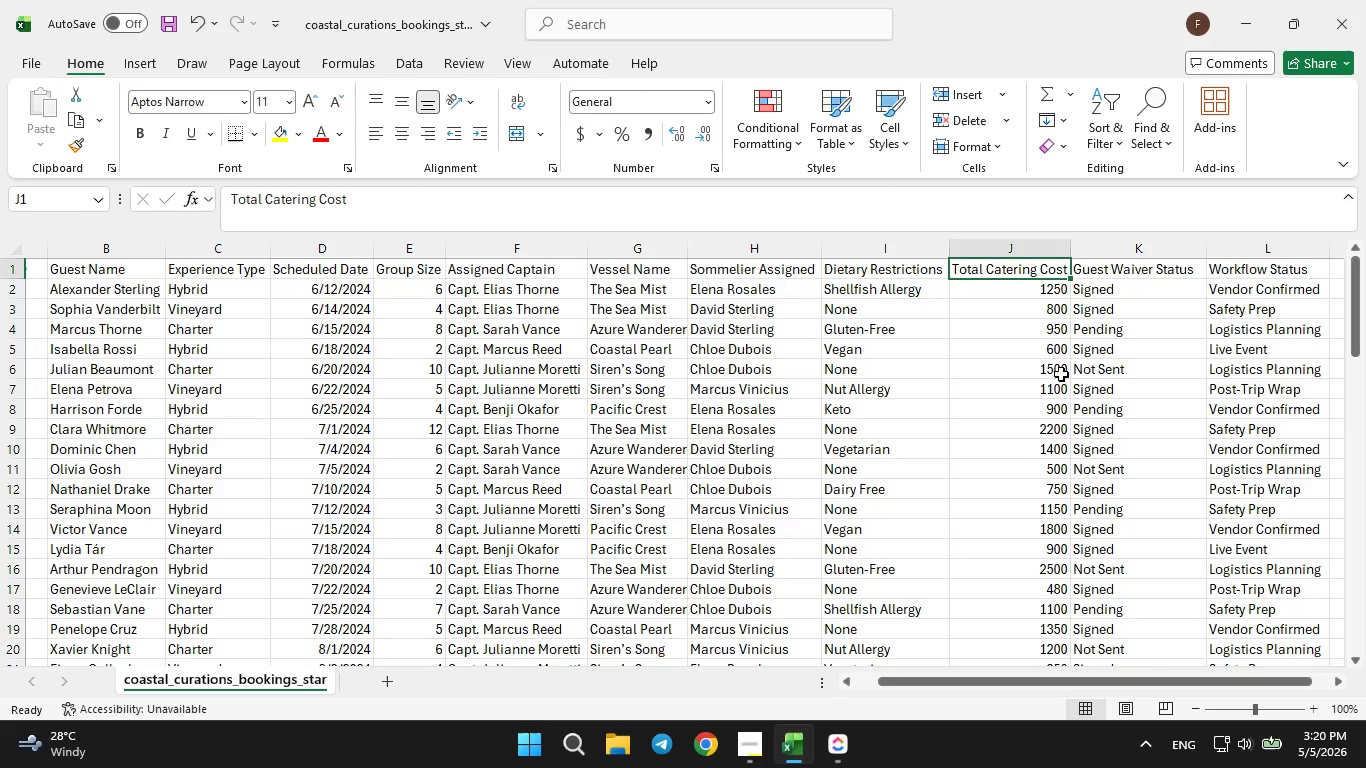 
left_click([833, 767])
 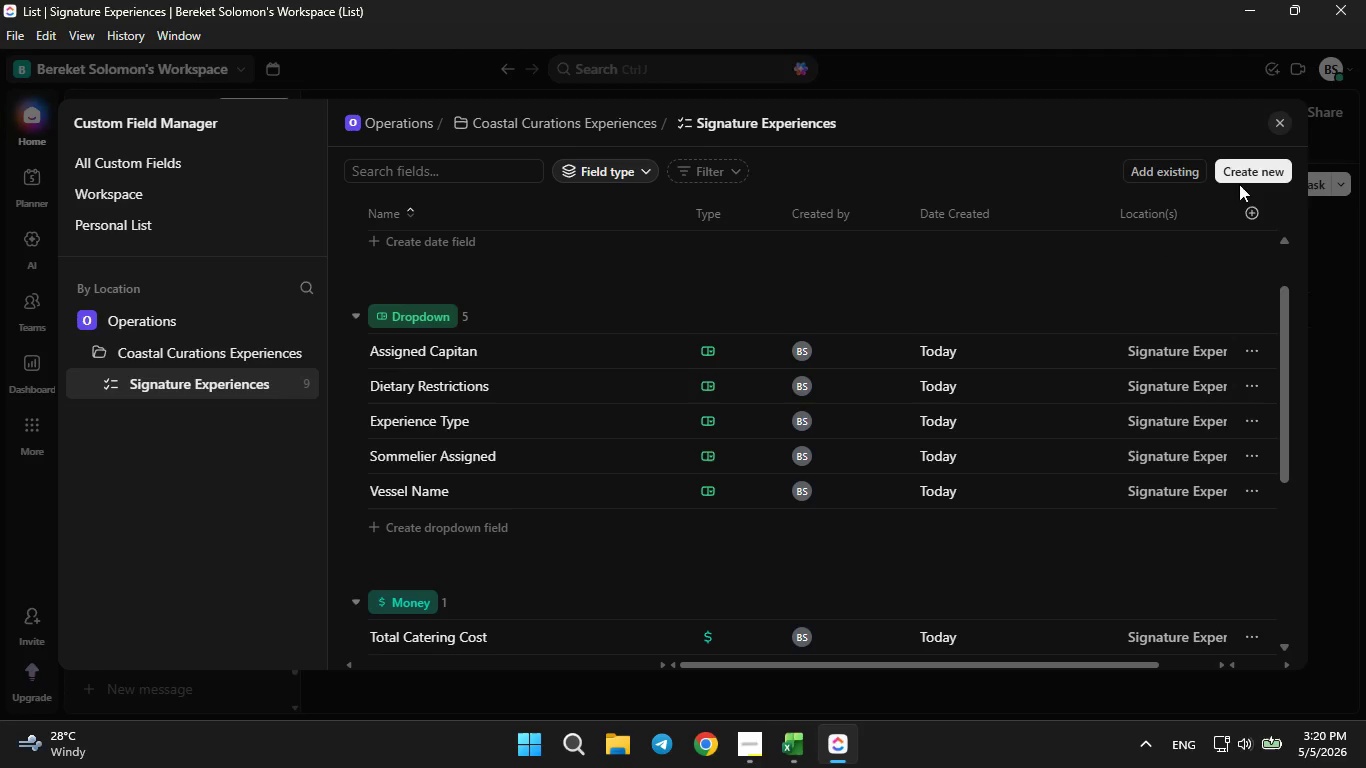 
left_click([1243, 178])
 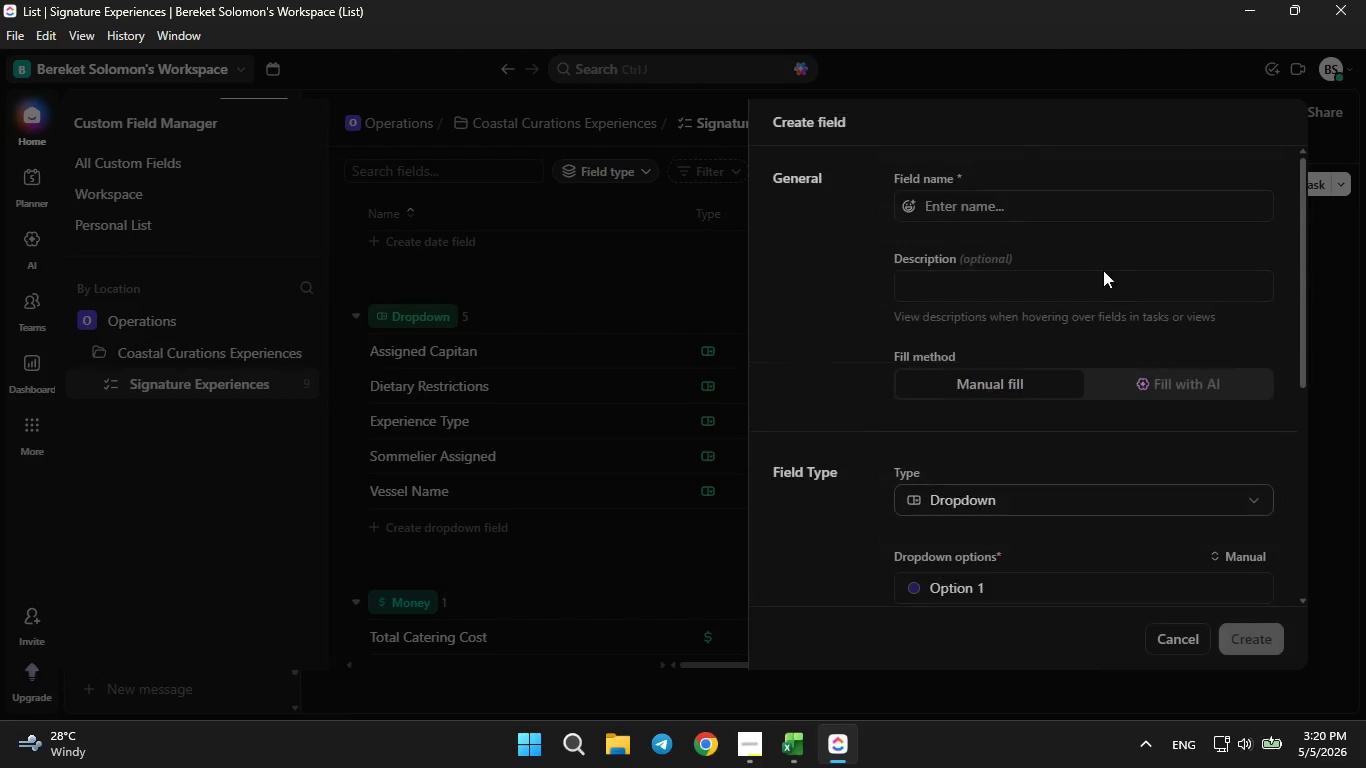 
wait(5.23)
 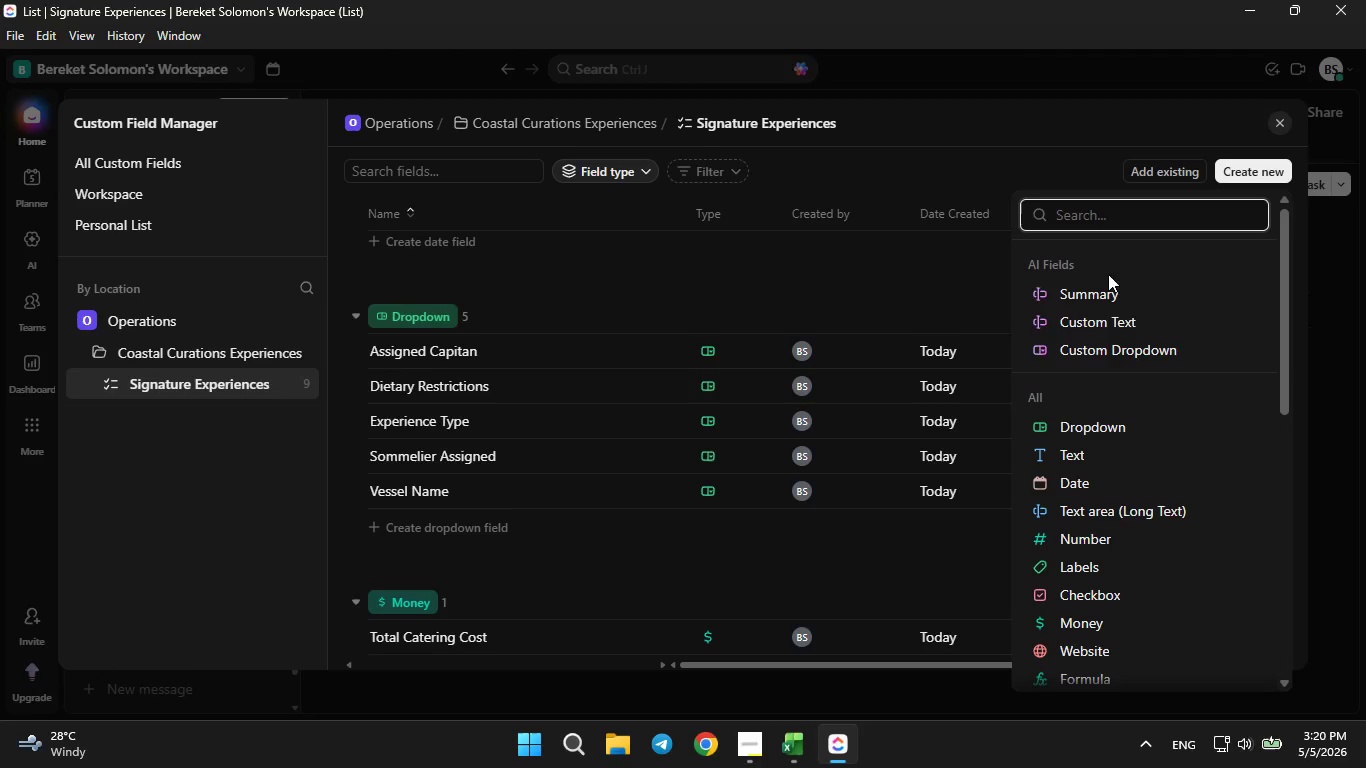 
type(Guest Status Wav)
key(Backspace)
type(iver)
 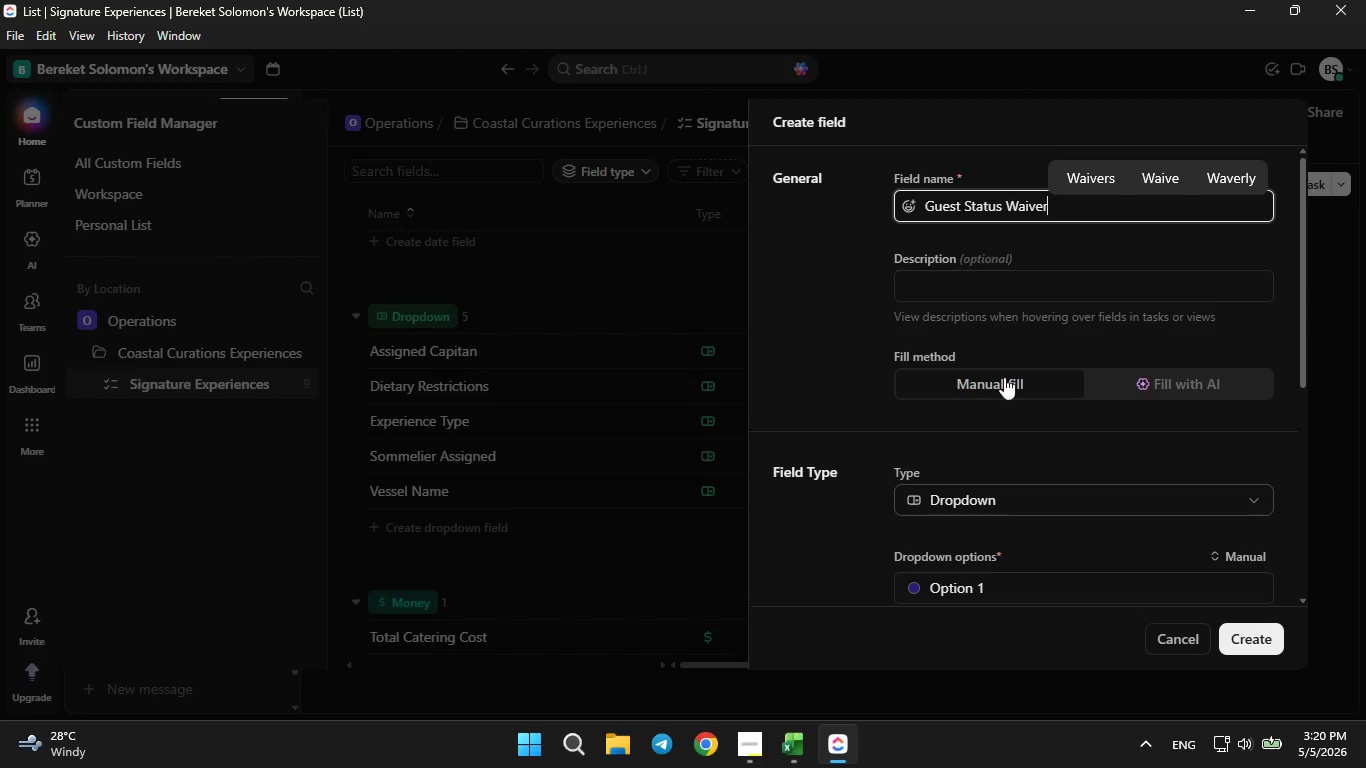 
scroll: coordinate [1004, 464], scroll_direction: none, amount: 0.0
 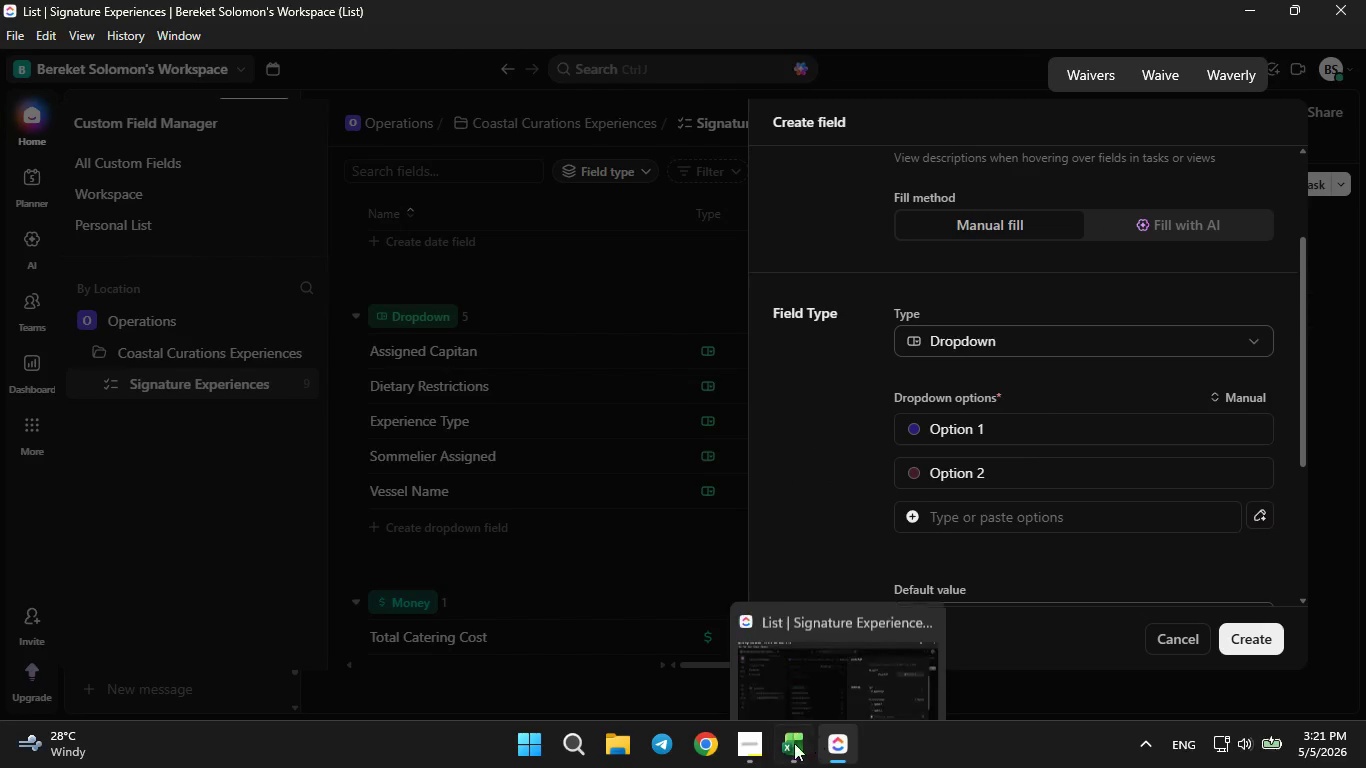 
left_click([786, 747])
 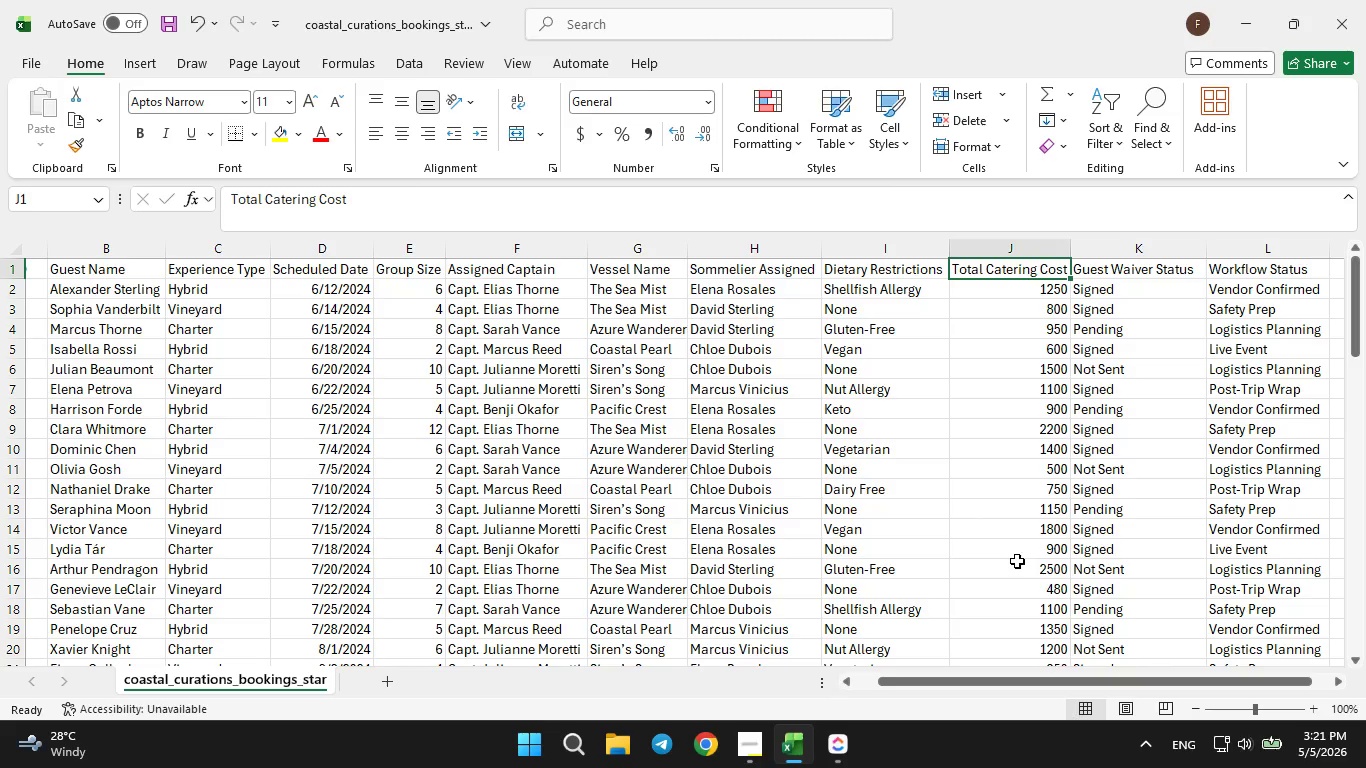 
left_click([838, 757])
 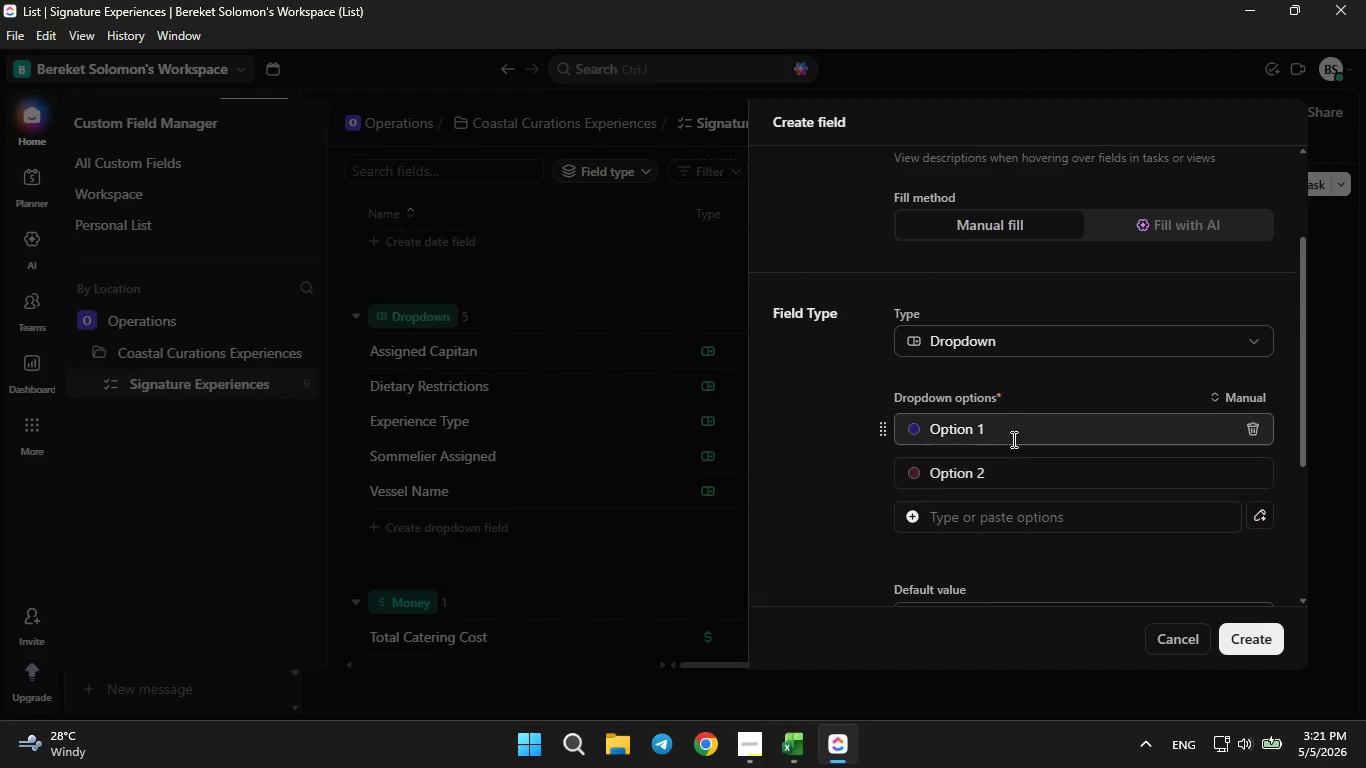 
left_click([1010, 437])
 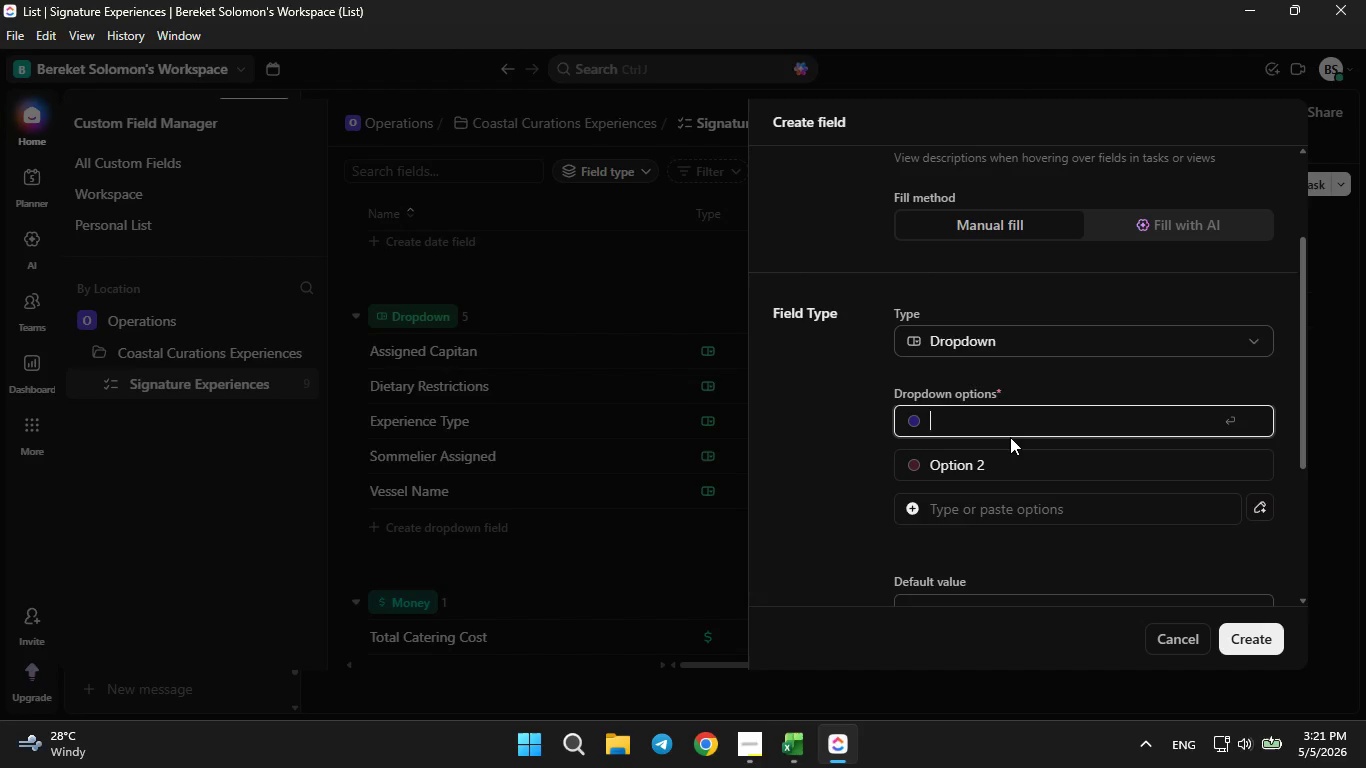 
key(Backspace)
type(Not Signed)
 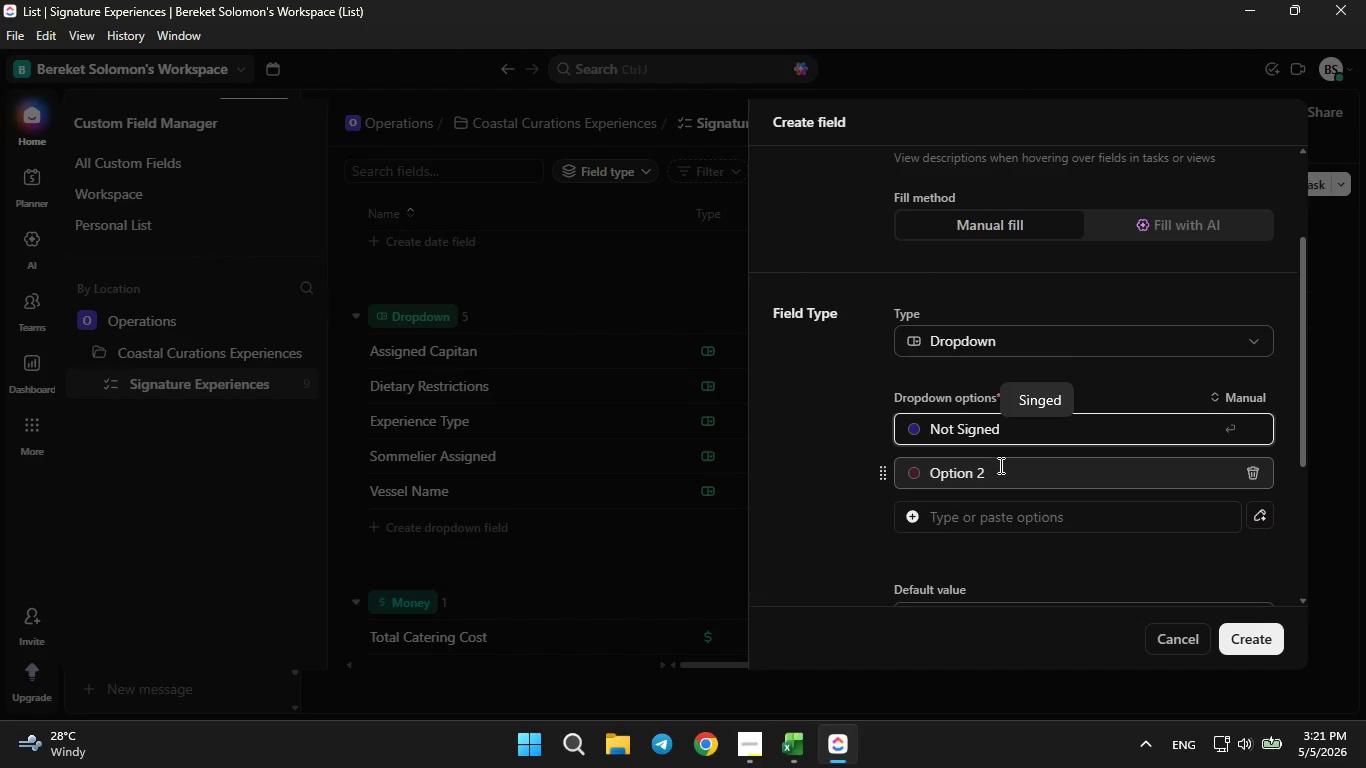 
left_click([999, 465])
 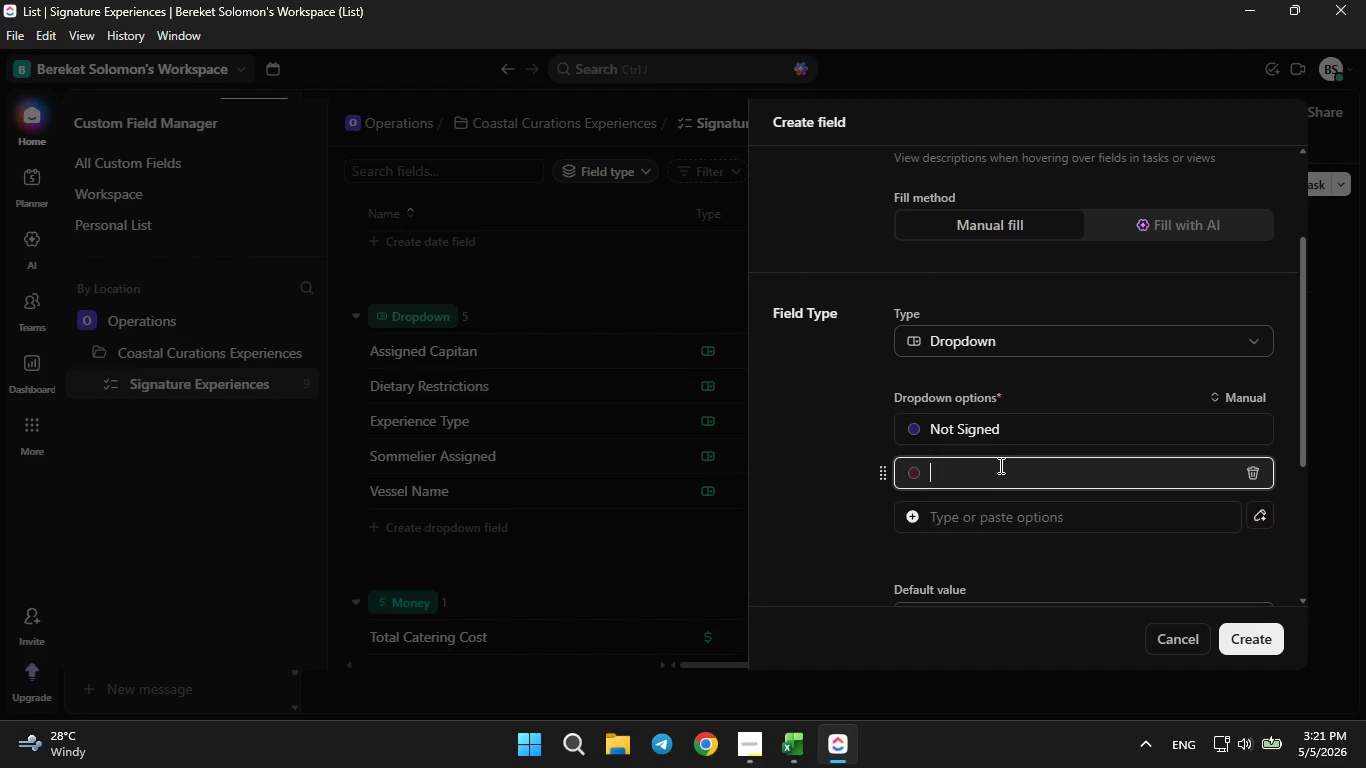 
key(Backspace)
type(Signed)
 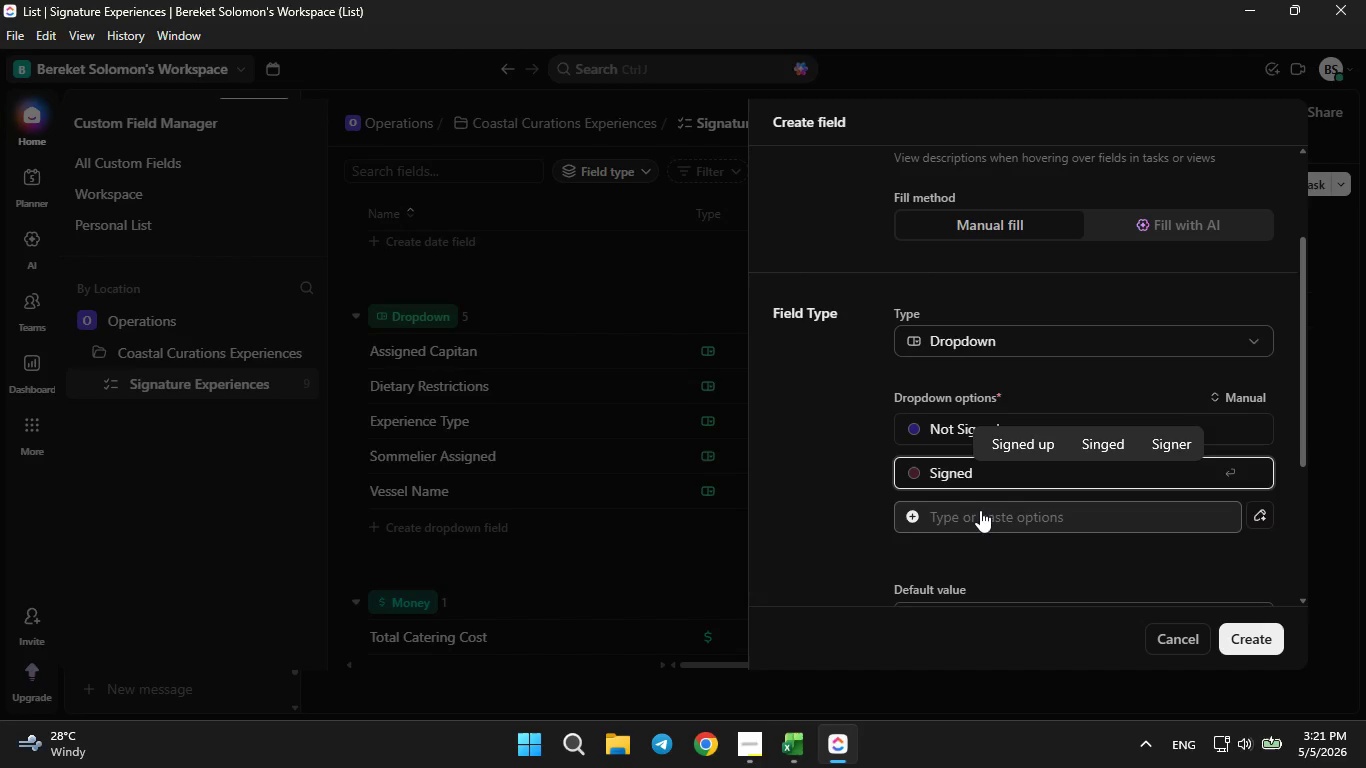 
left_click([980, 510])
 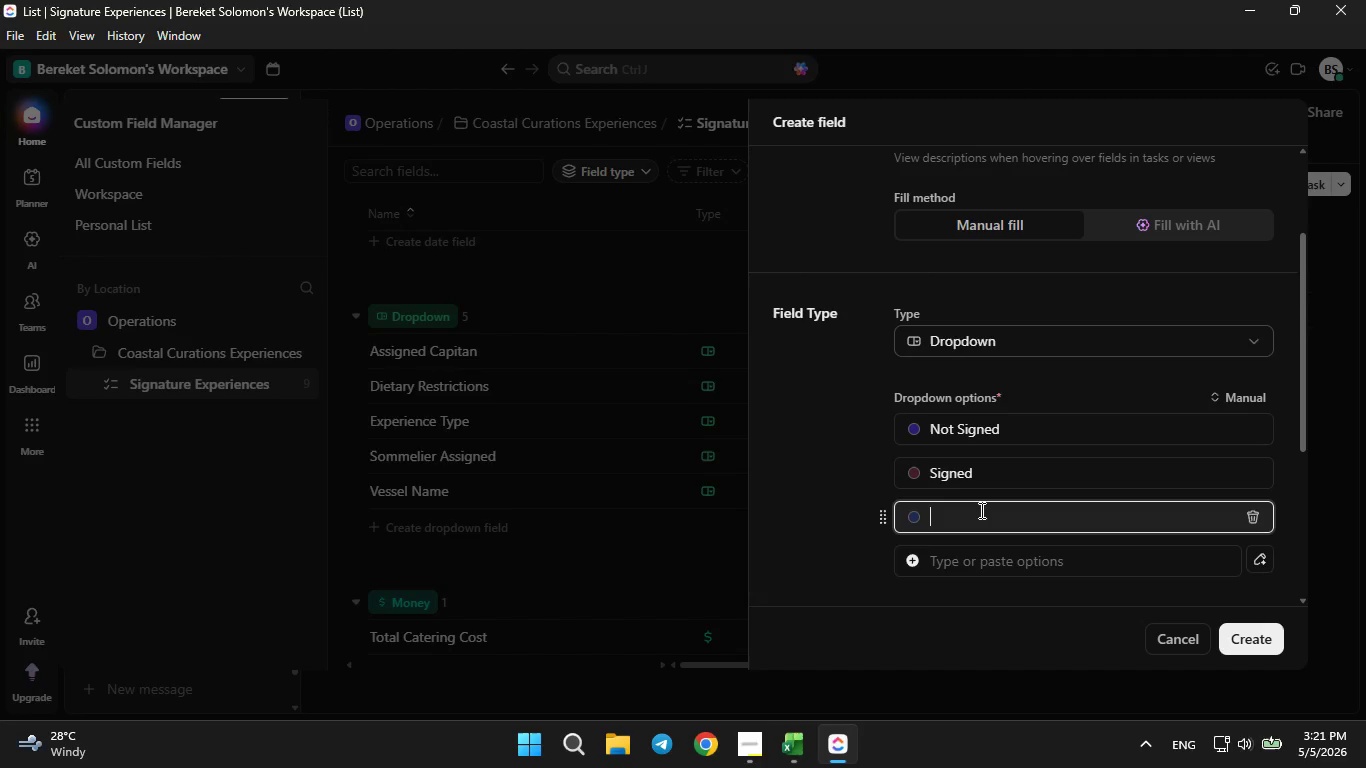 
type(Pending)
 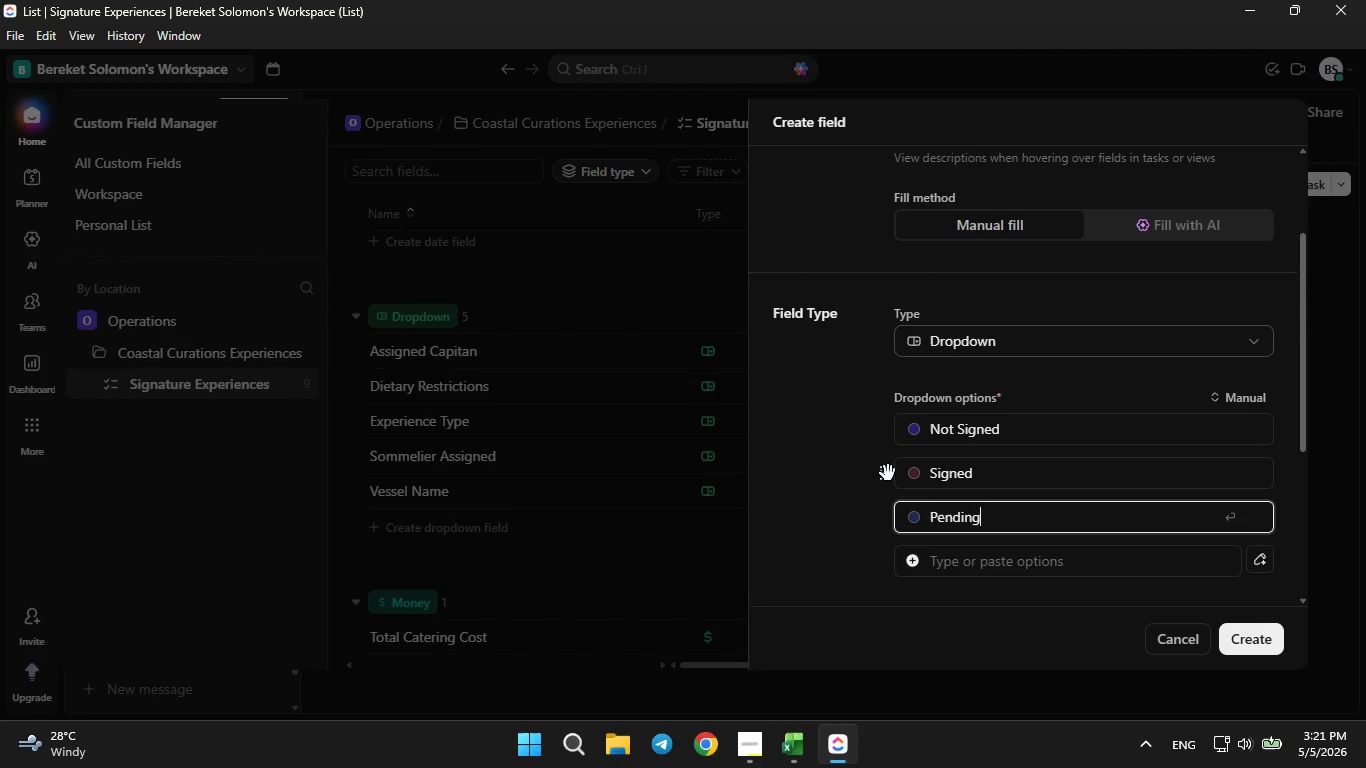 
left_click_drag(start_coordinate=[883, 480], to_coordinate=[885, 444])
 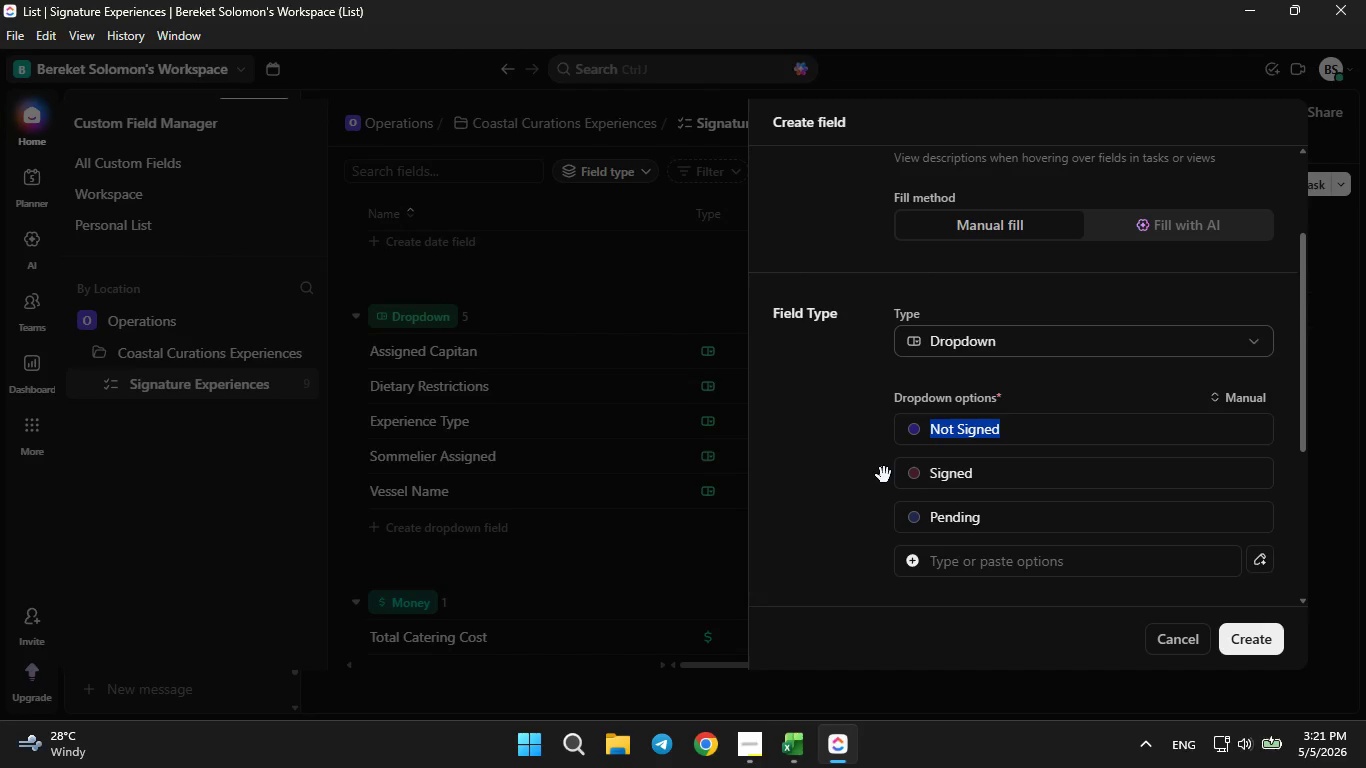 
left_click_drag(start_coordinate=[883, 476], to_coordinate=[880, 435])
 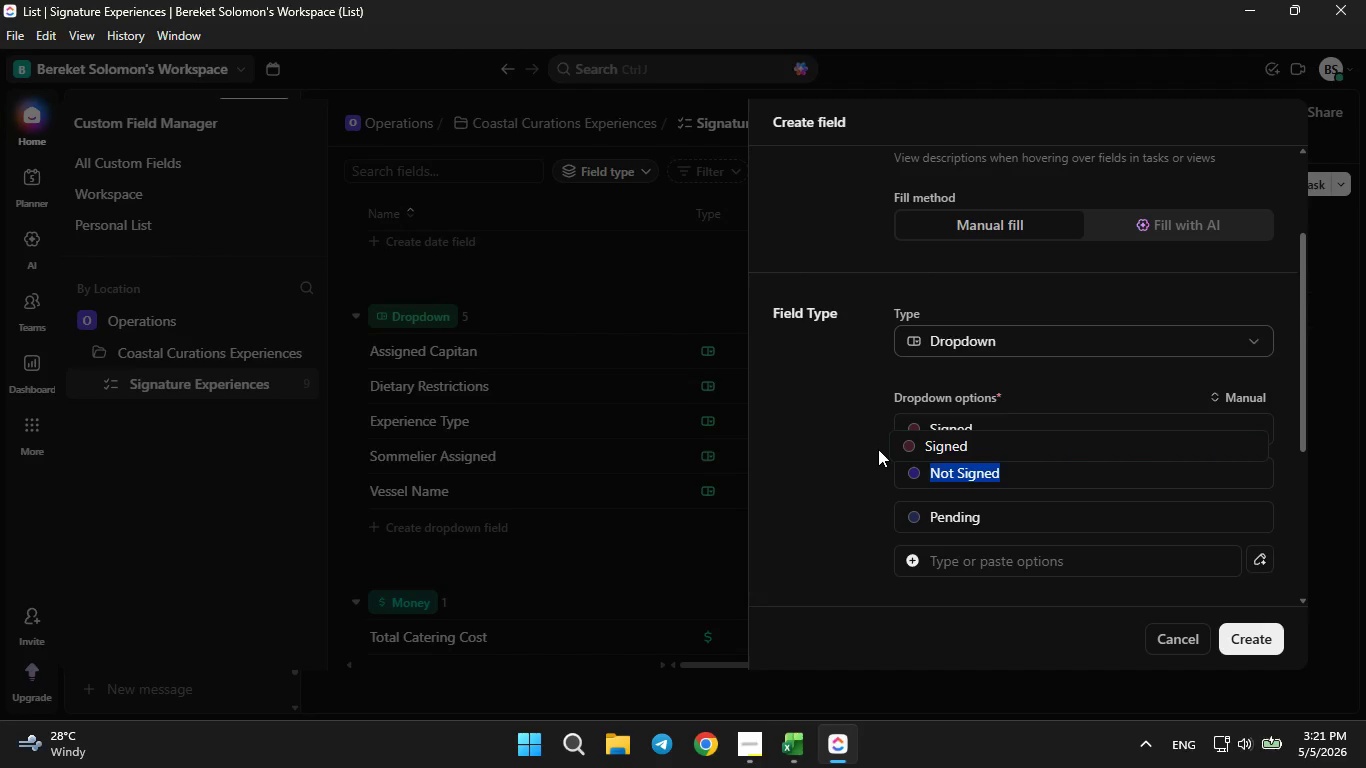 
key(Control+ControlLeft)
 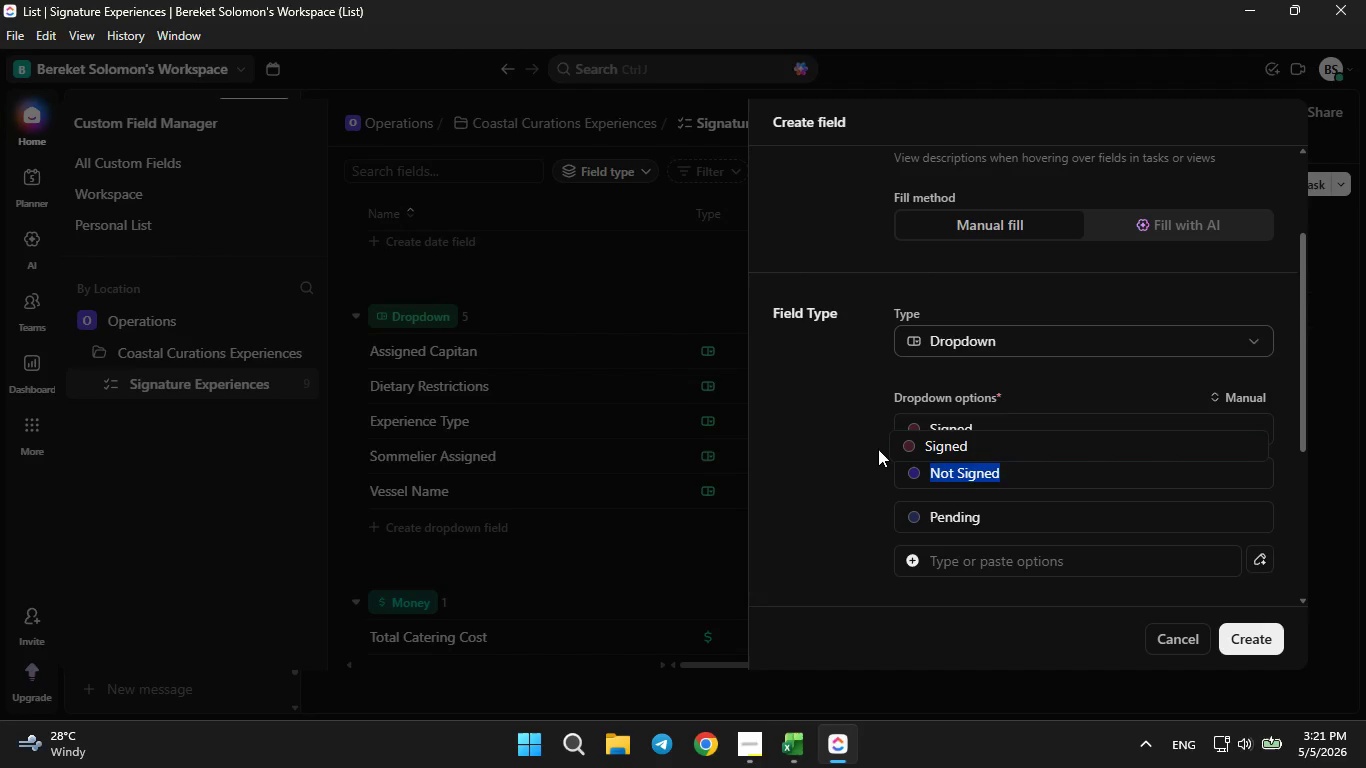 
left_click([878, 449])
 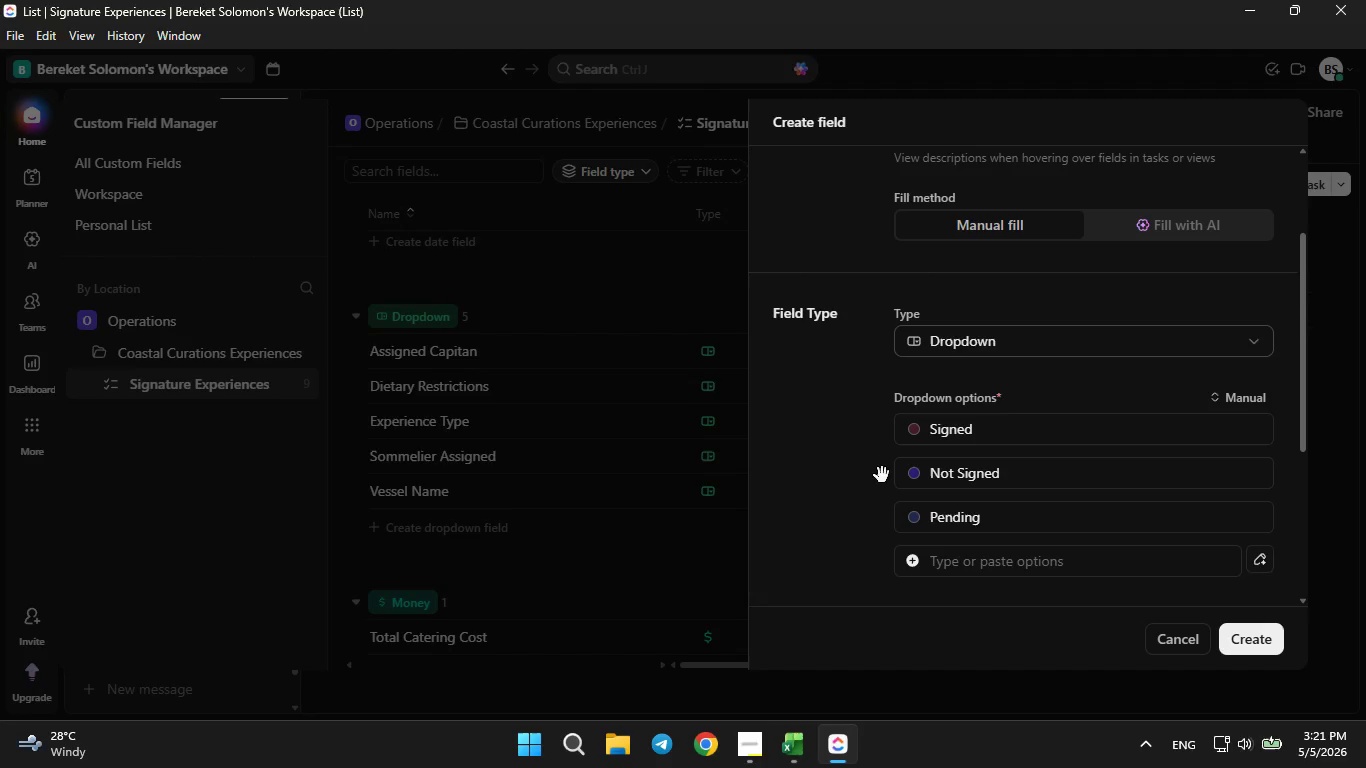 
left_click_drag(start_coordinate=[882, 478], to_coordinate=[882, 519])
 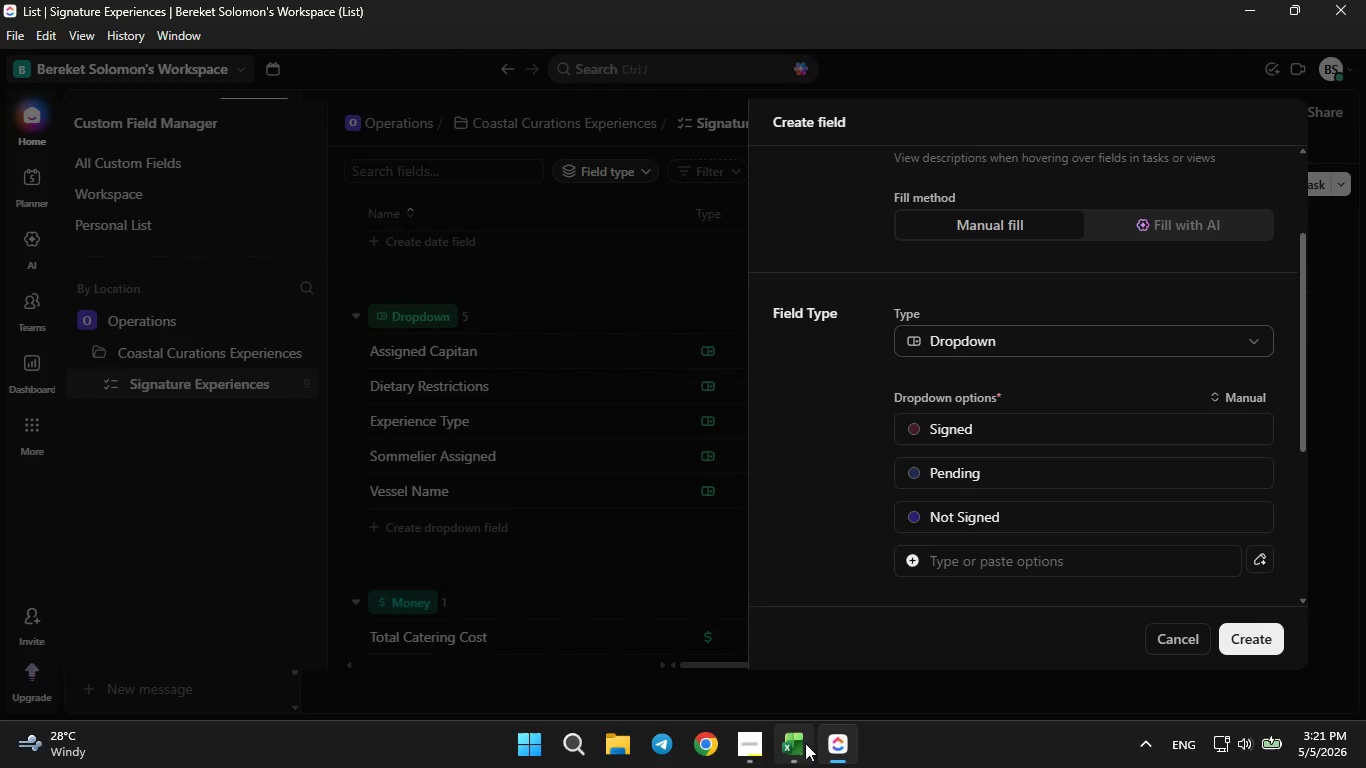 
left_click([801, 743])
 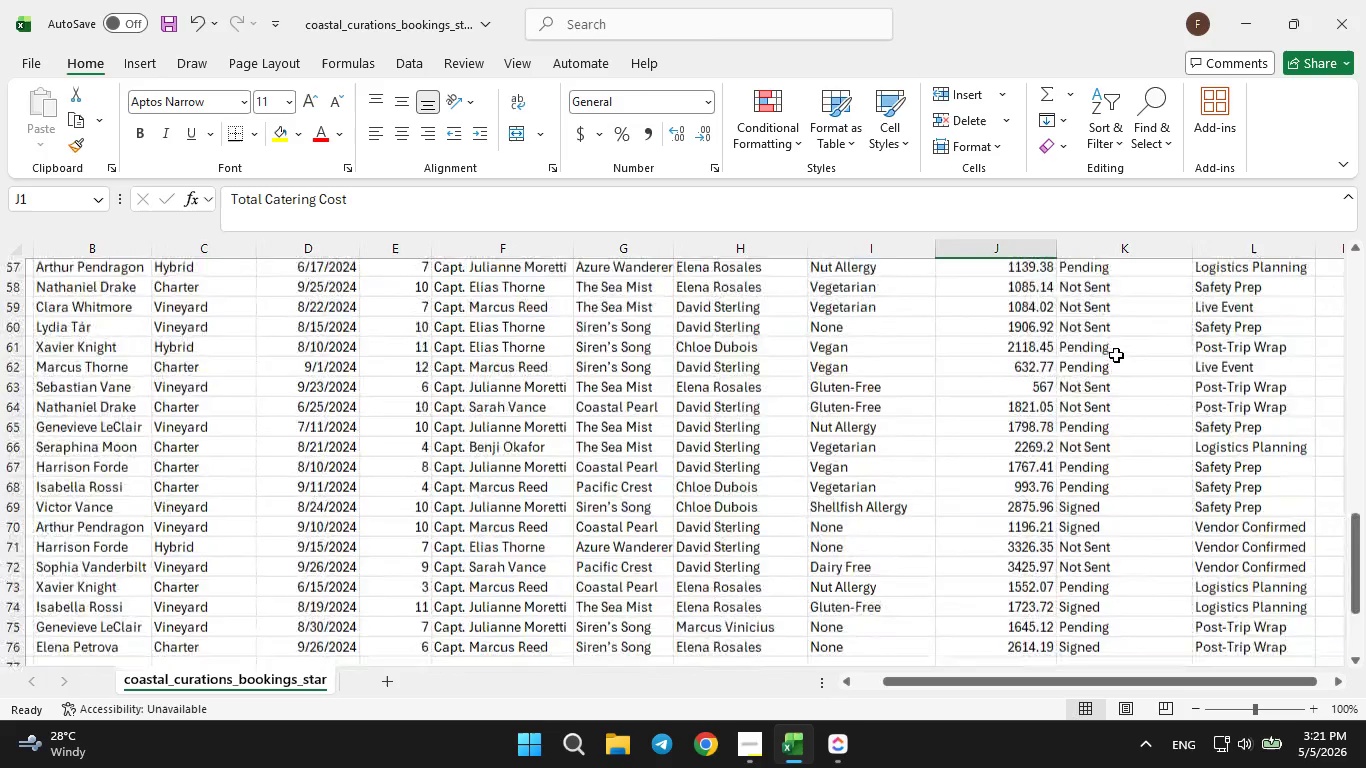 
wait(18.64)
 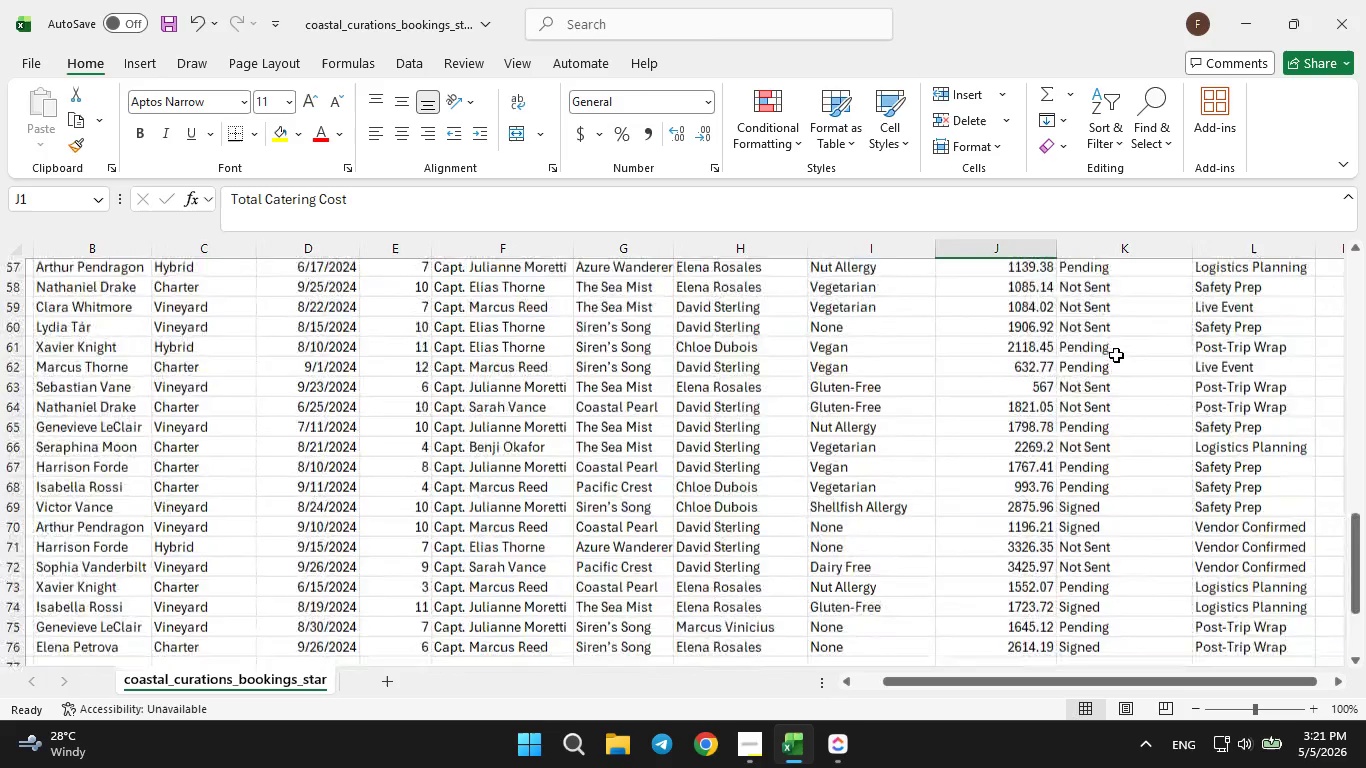 
left_click([829, 759])
 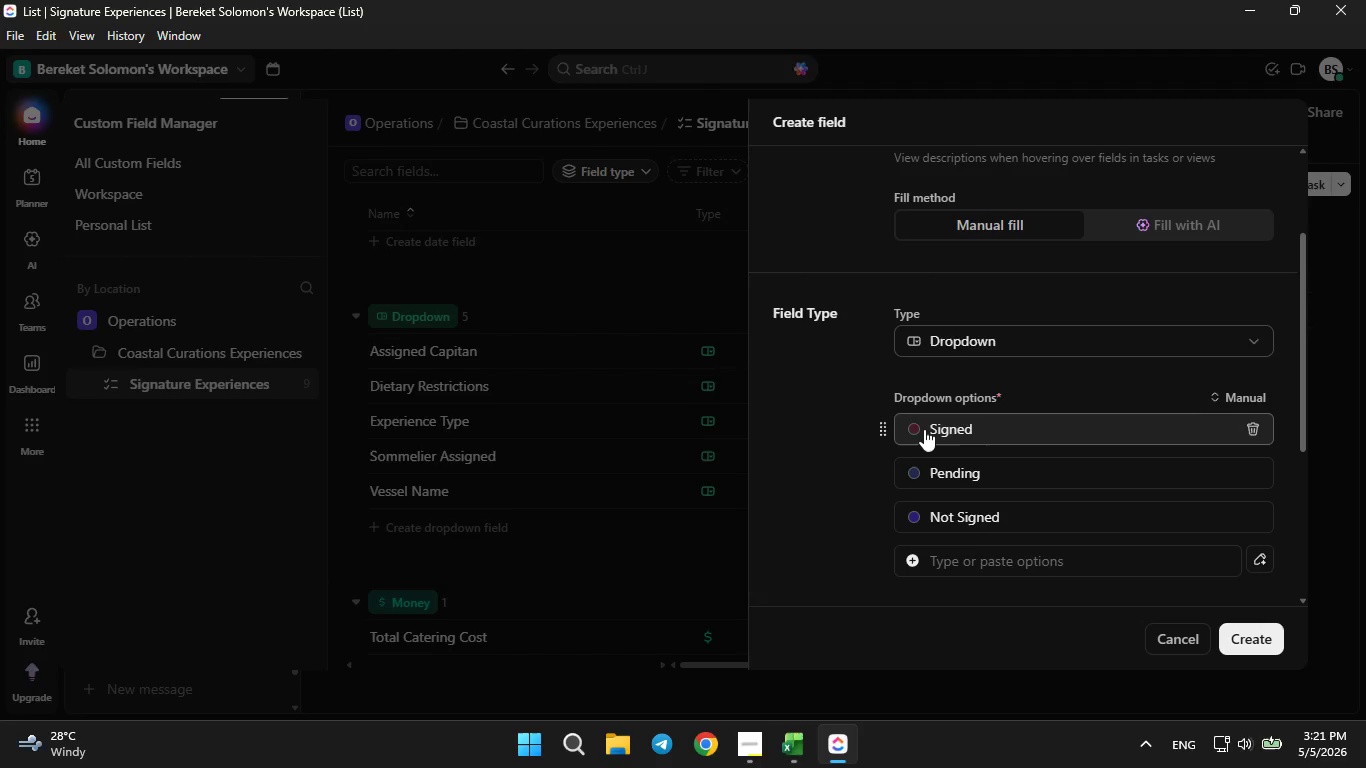 
left_click([924, 427])
 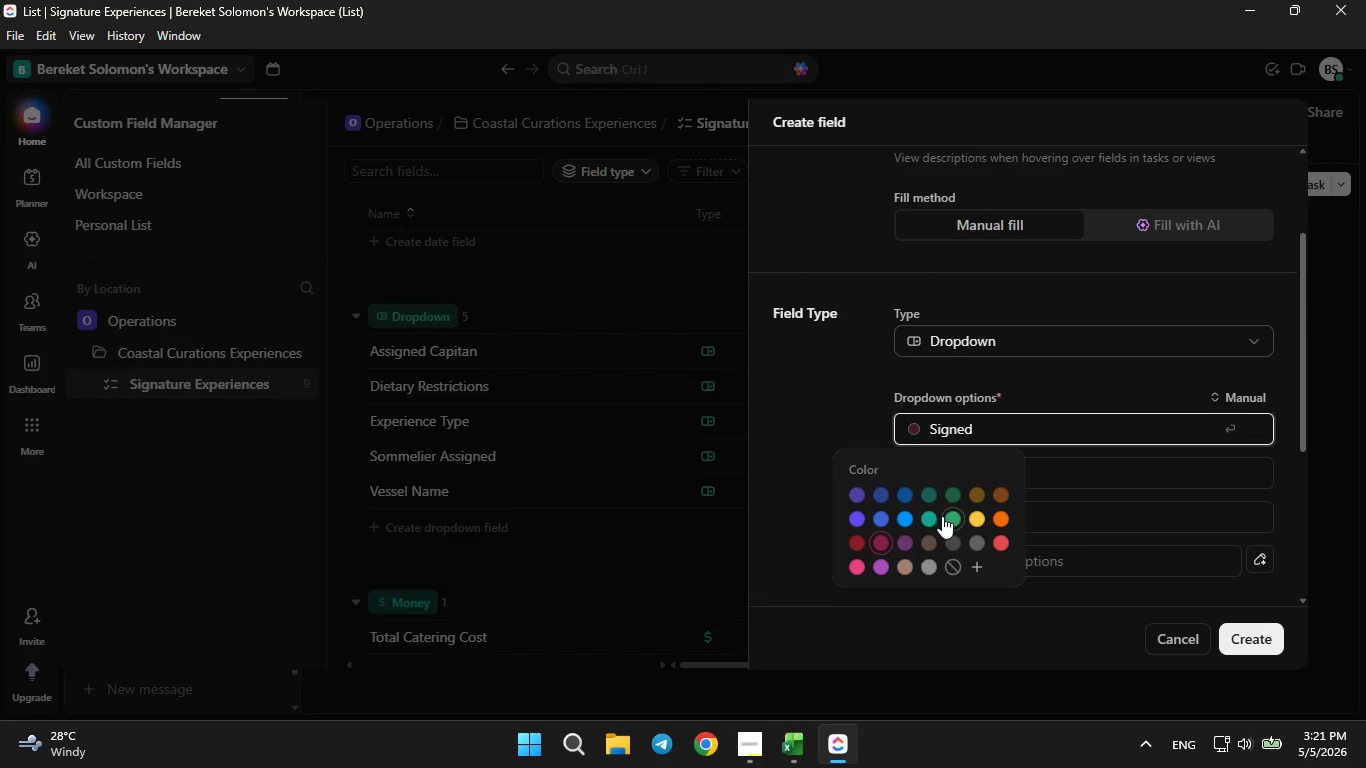 
left_click([946, 516])
 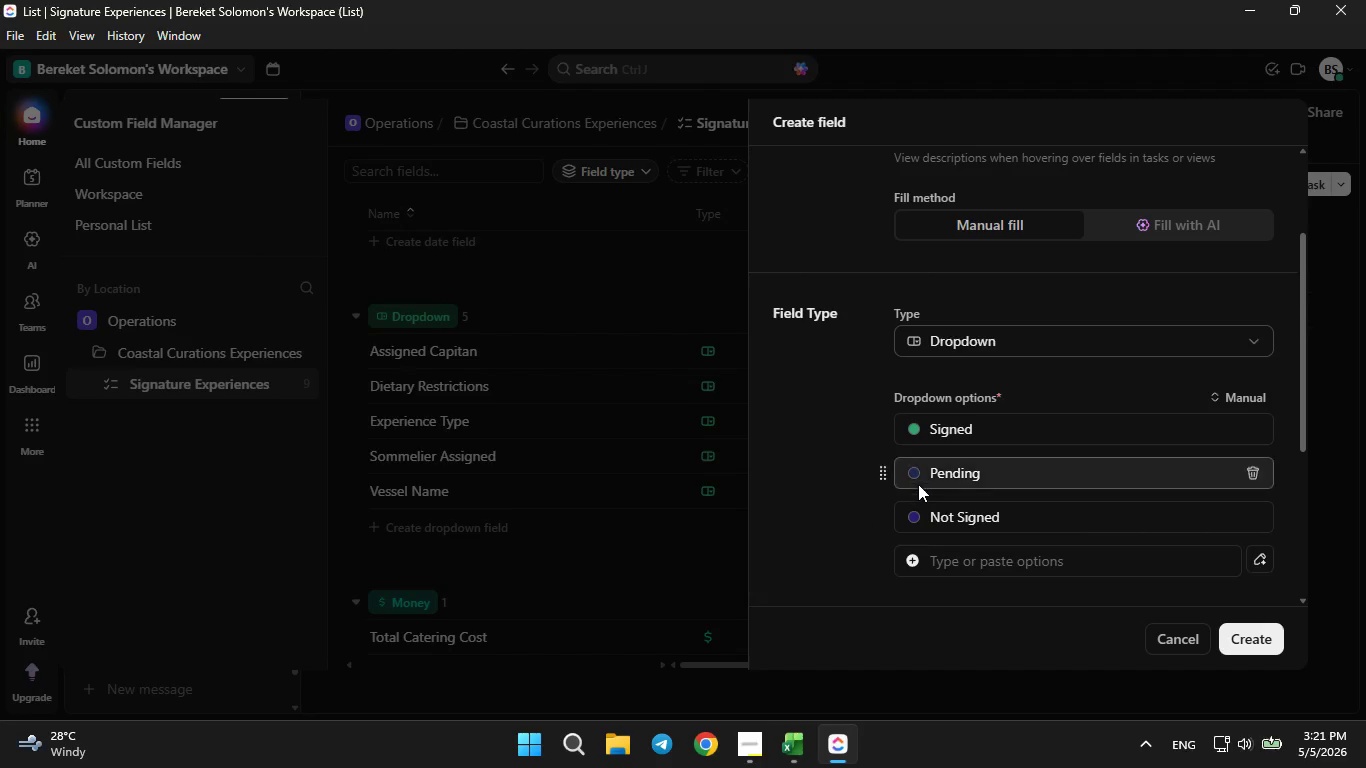 
left_click([911, 474])
 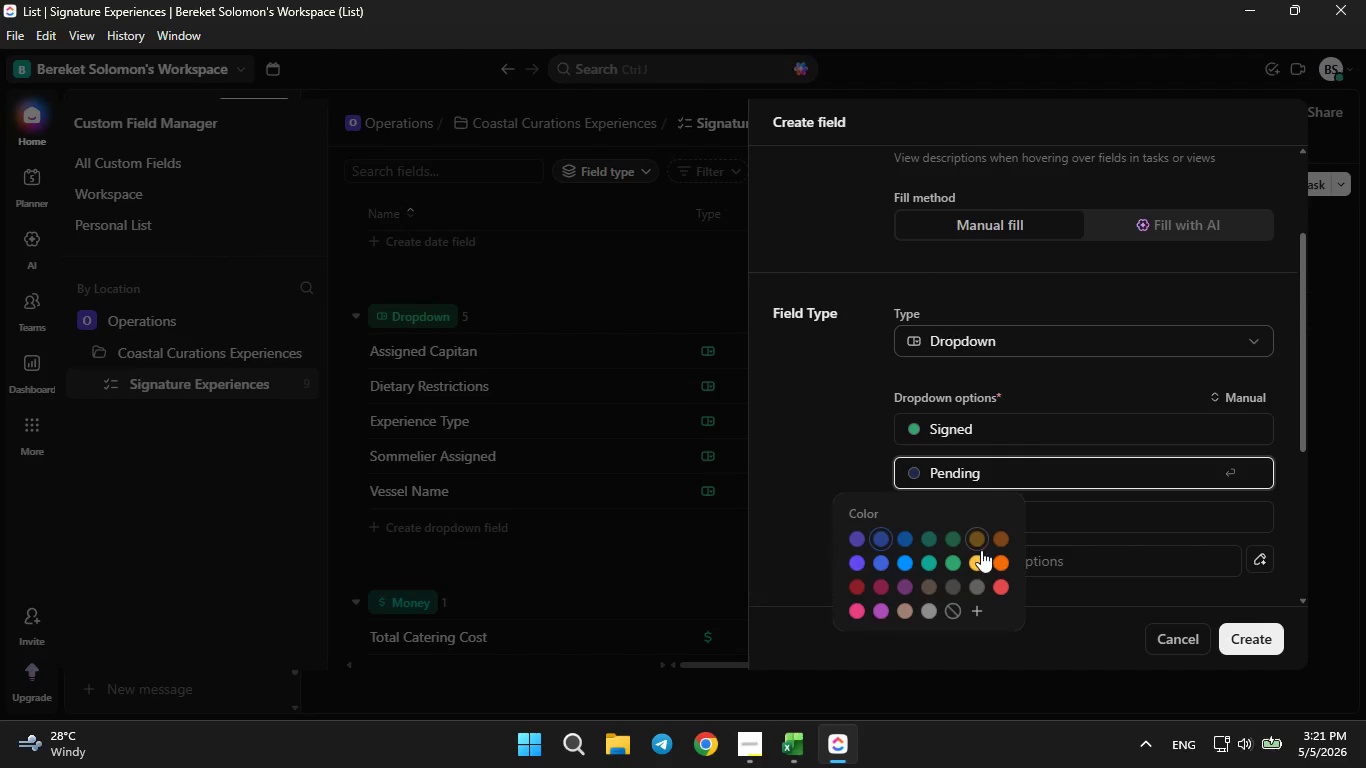 
left_click([980, 558])
 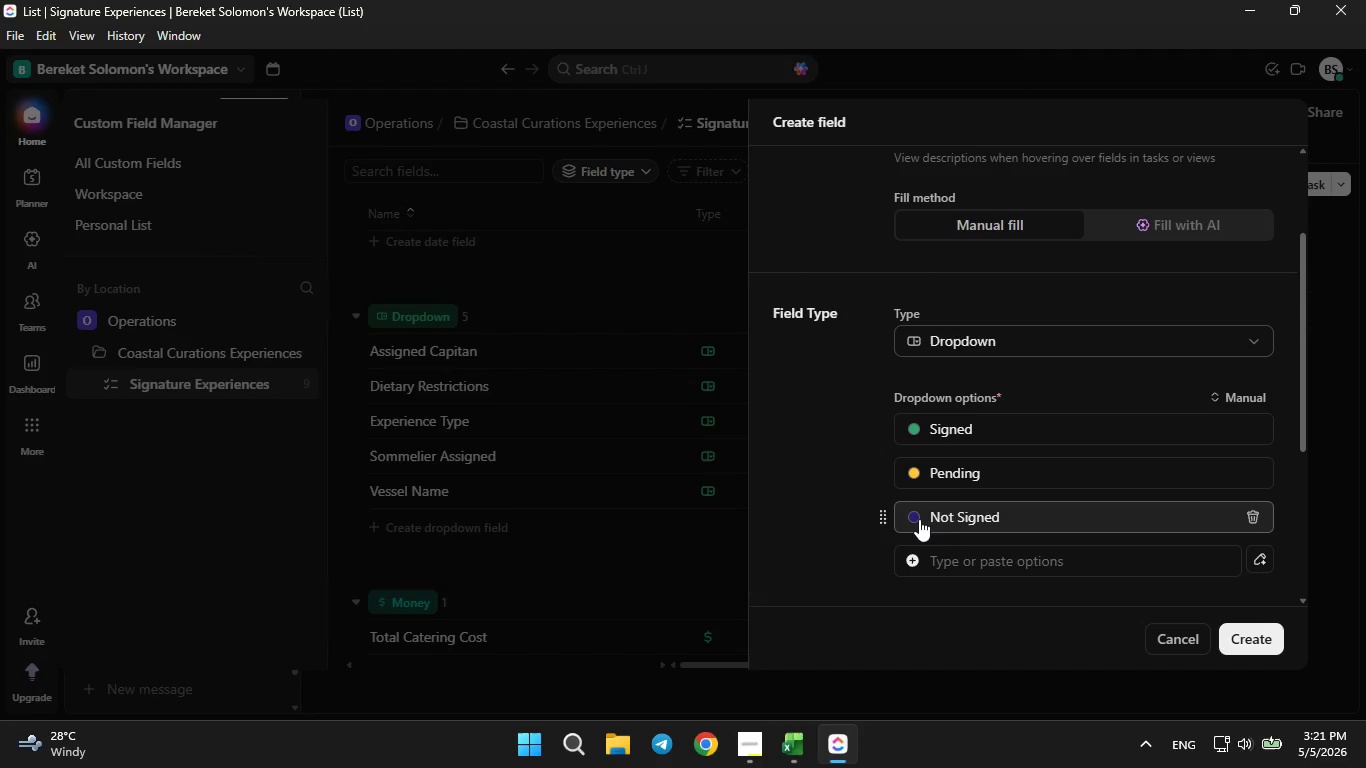 
left_click([918, 517])
 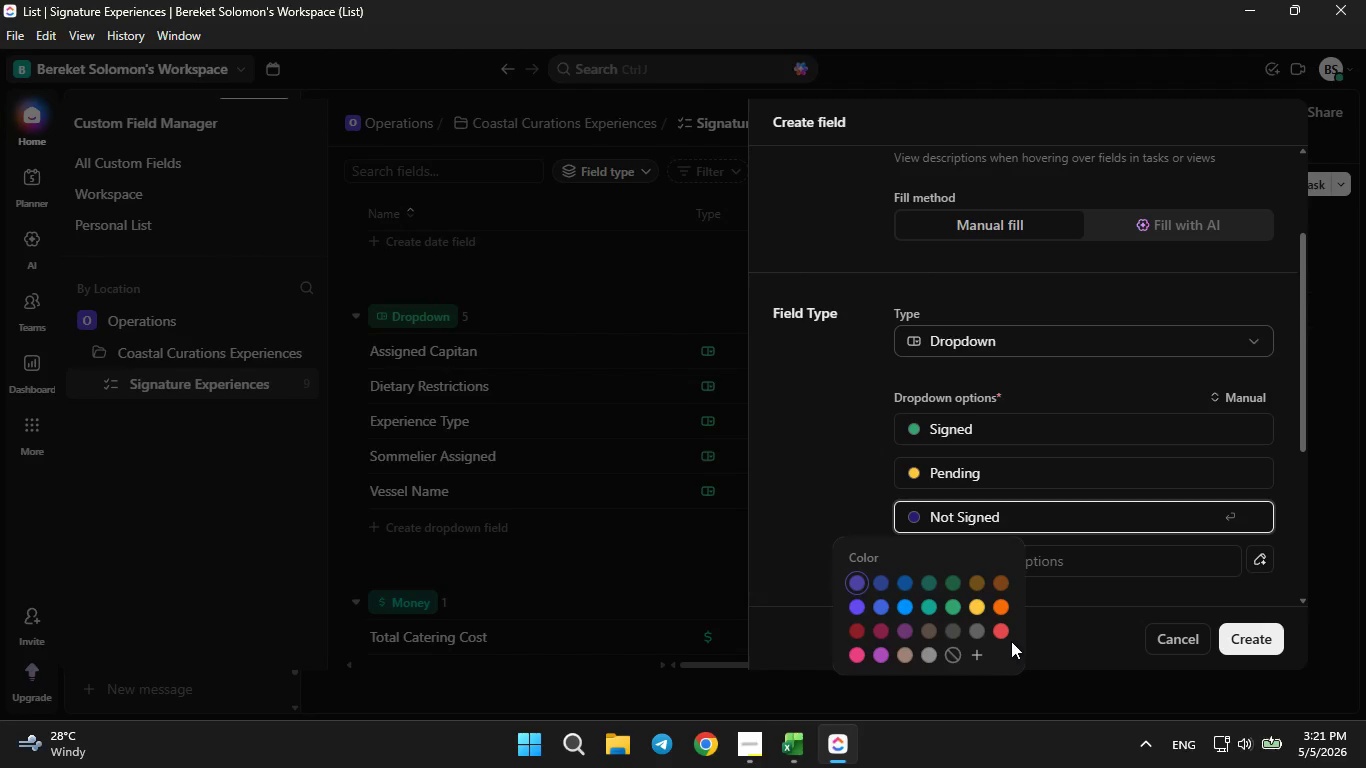 
left_click([1000, 634])
 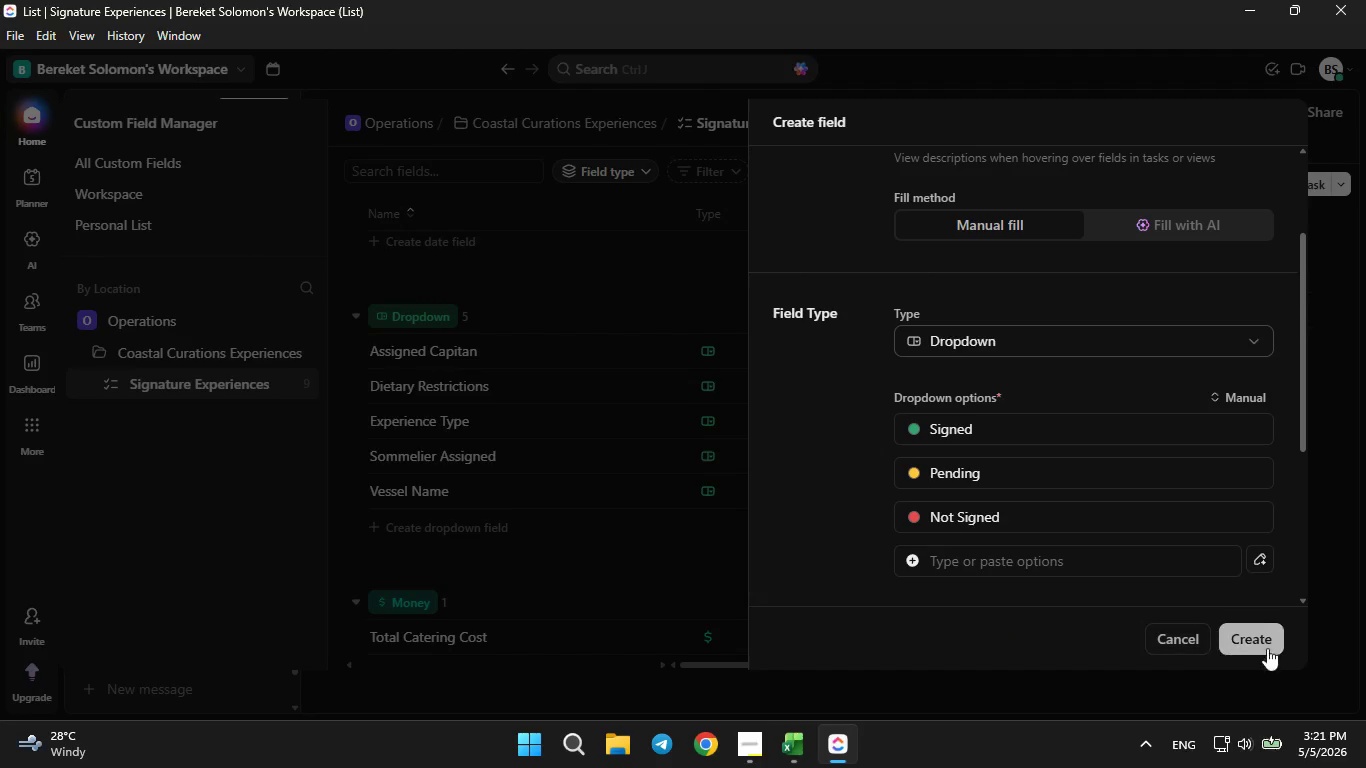 
left_click([1269, 647])
 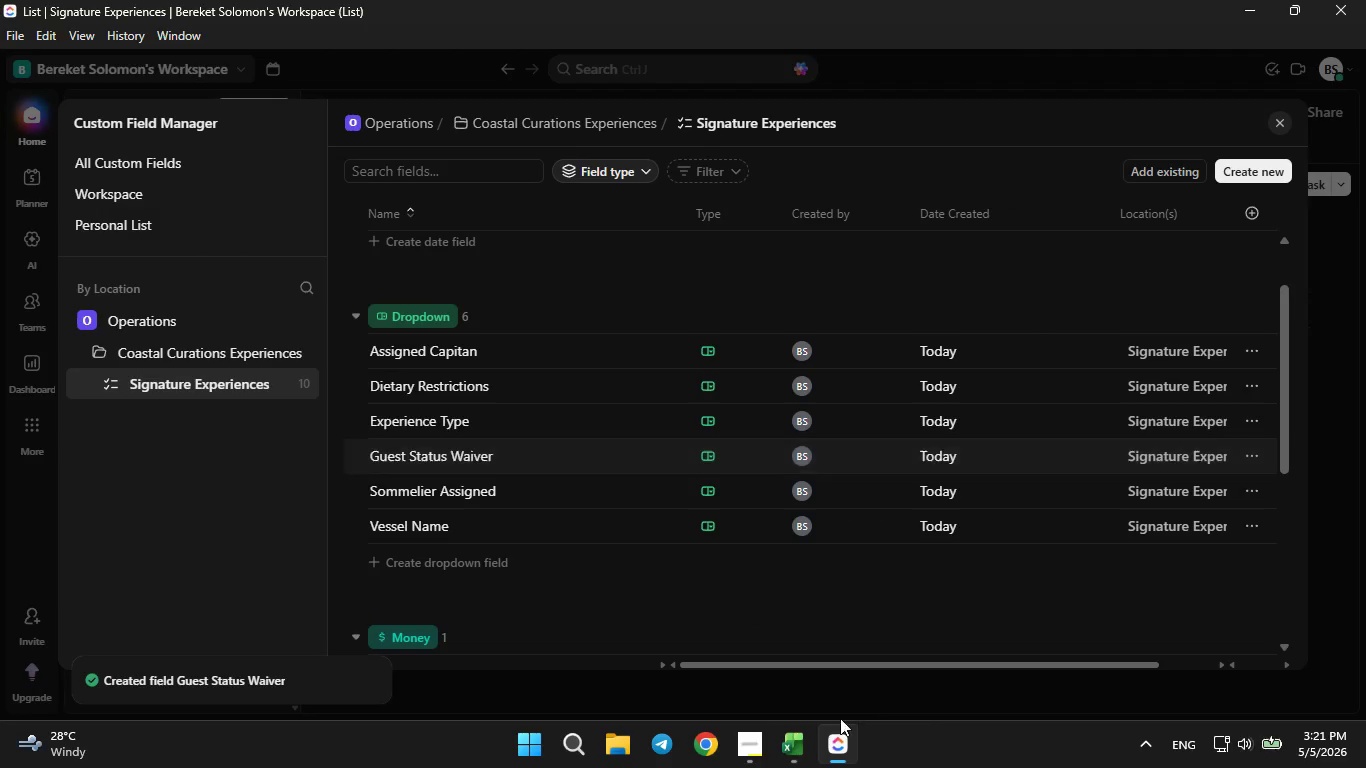 
left_click([802, 752])
 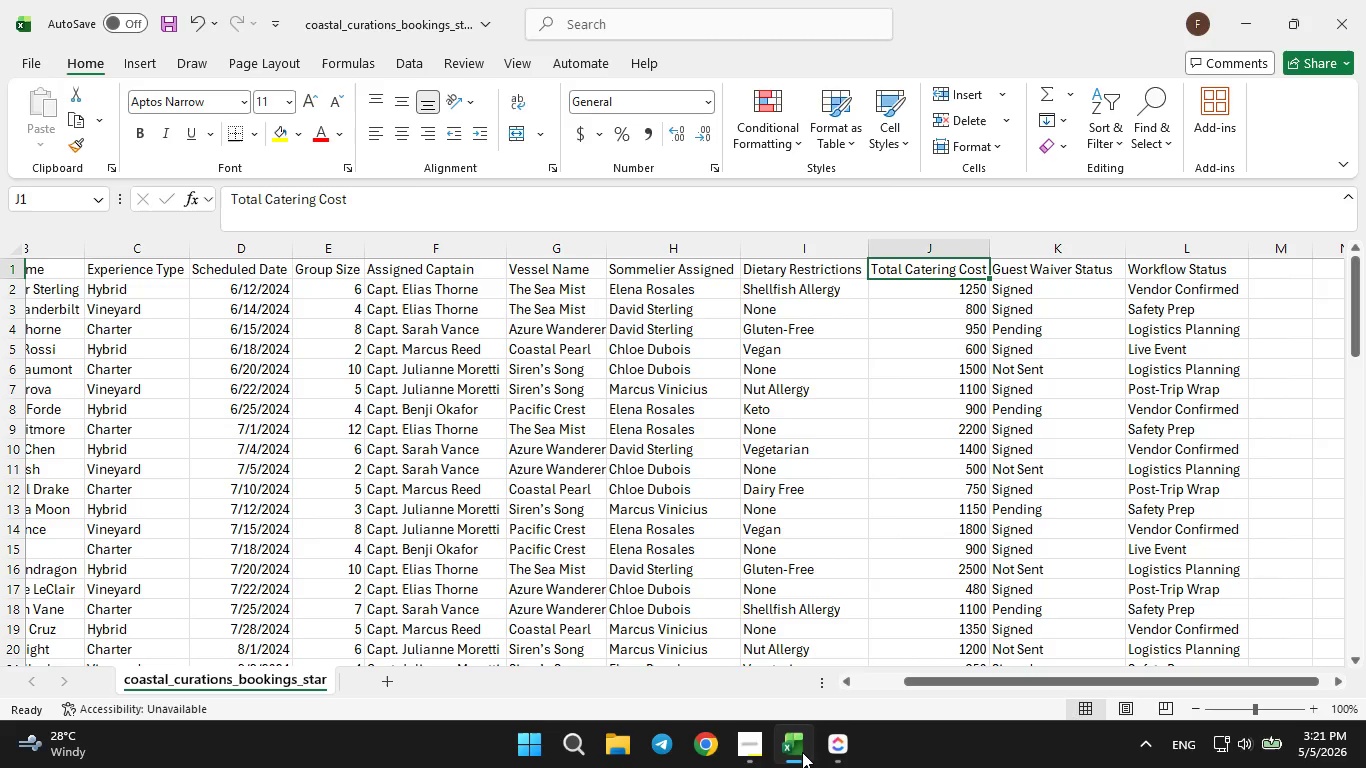 
left_click([802, 752])
 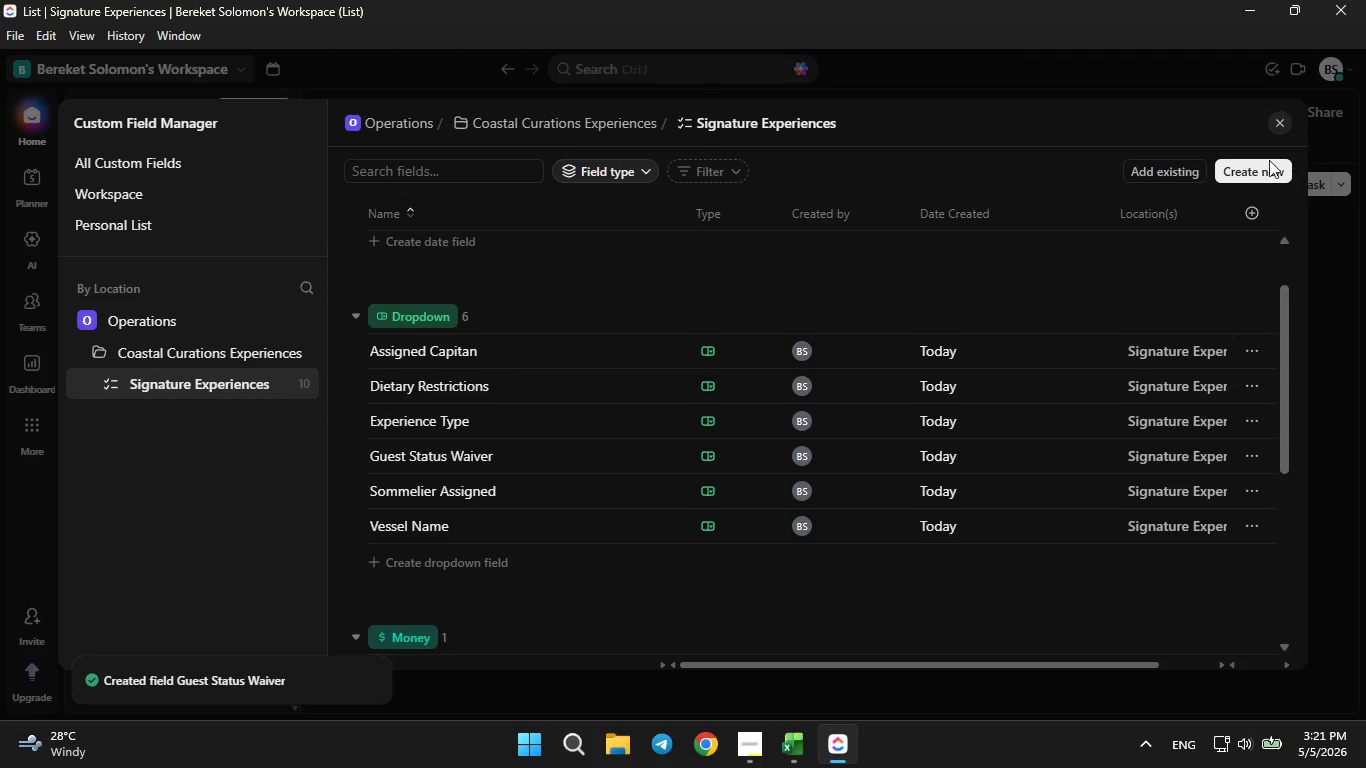 
left_click([1246, 171])
 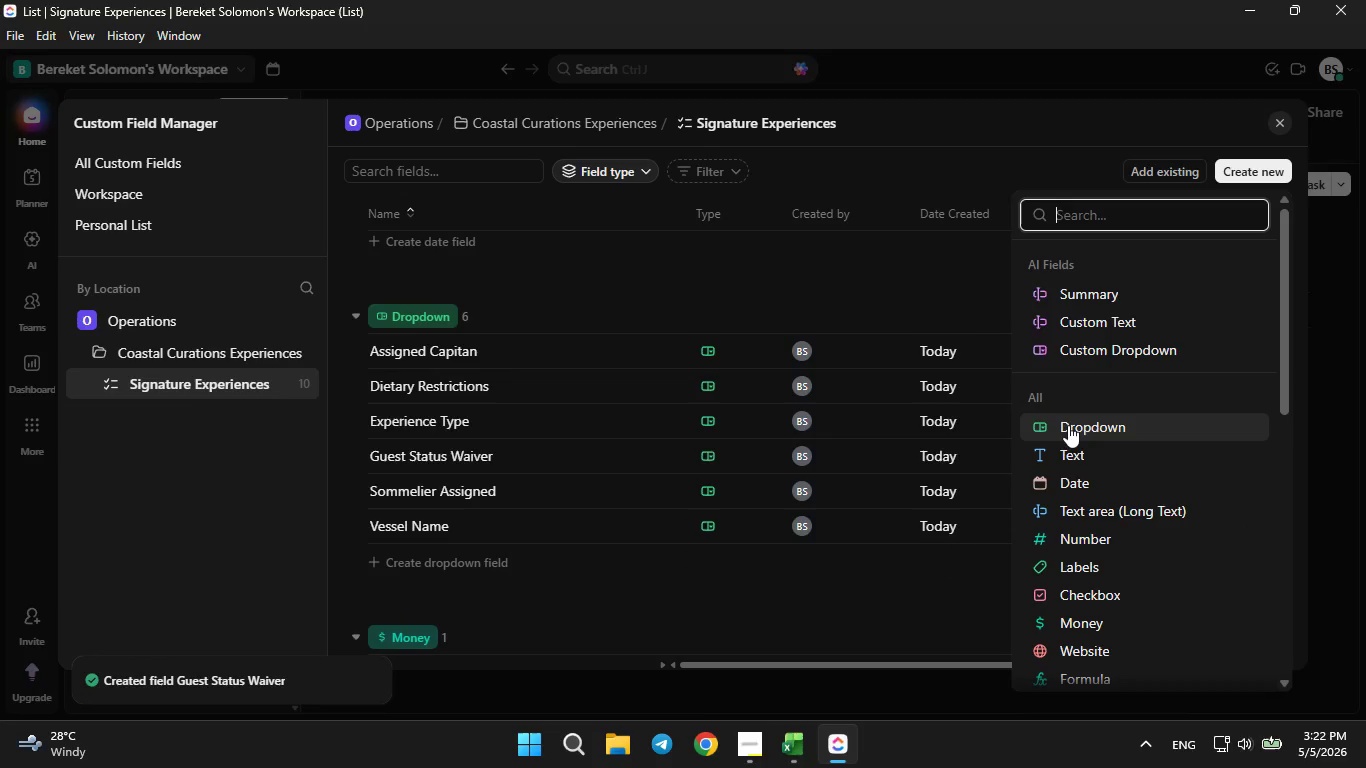 
left_click([1068, 434])
 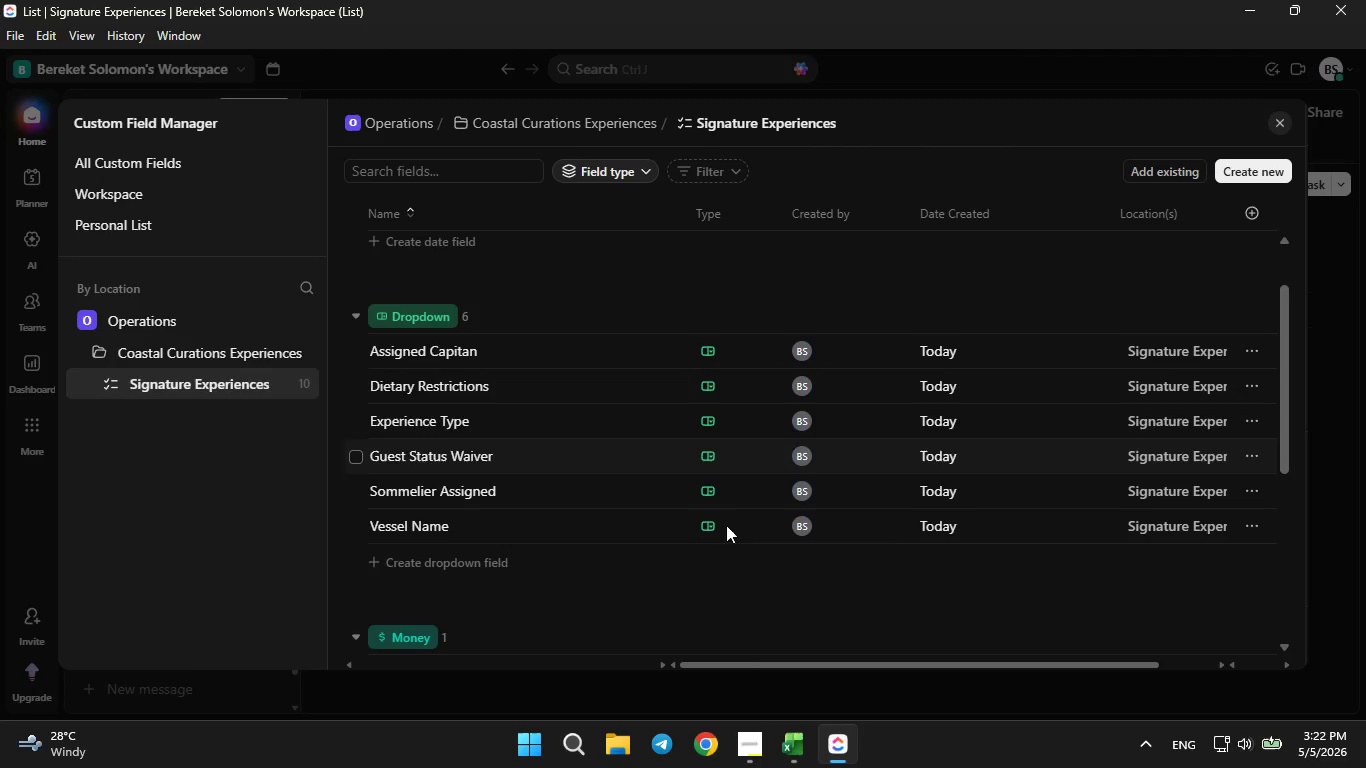 
left_click([748, 754])